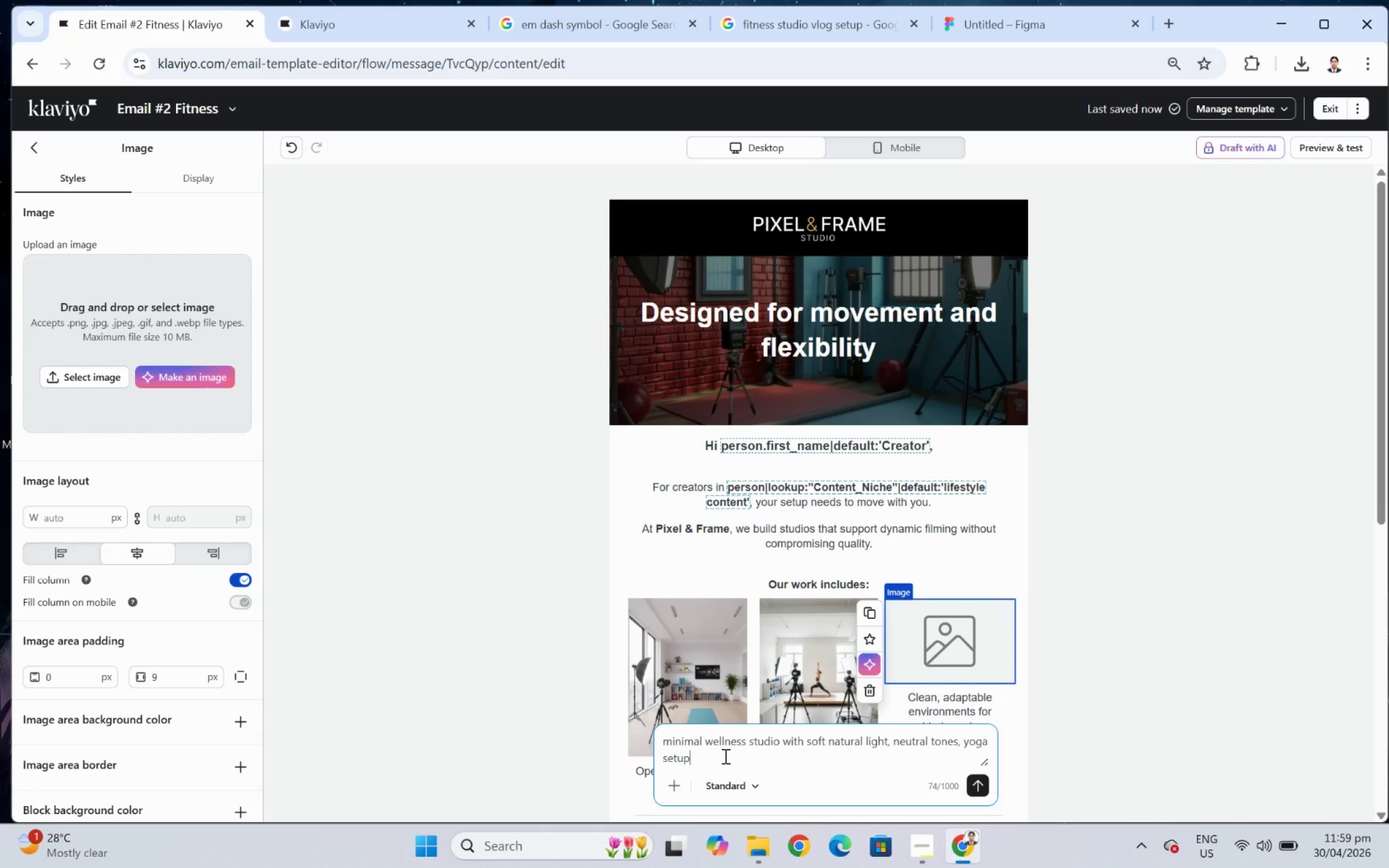 
type(, clean and peaceful aesthetic, cpn)
key(Backspace)
key(Backspace)
type(ontent creator filming setp)
 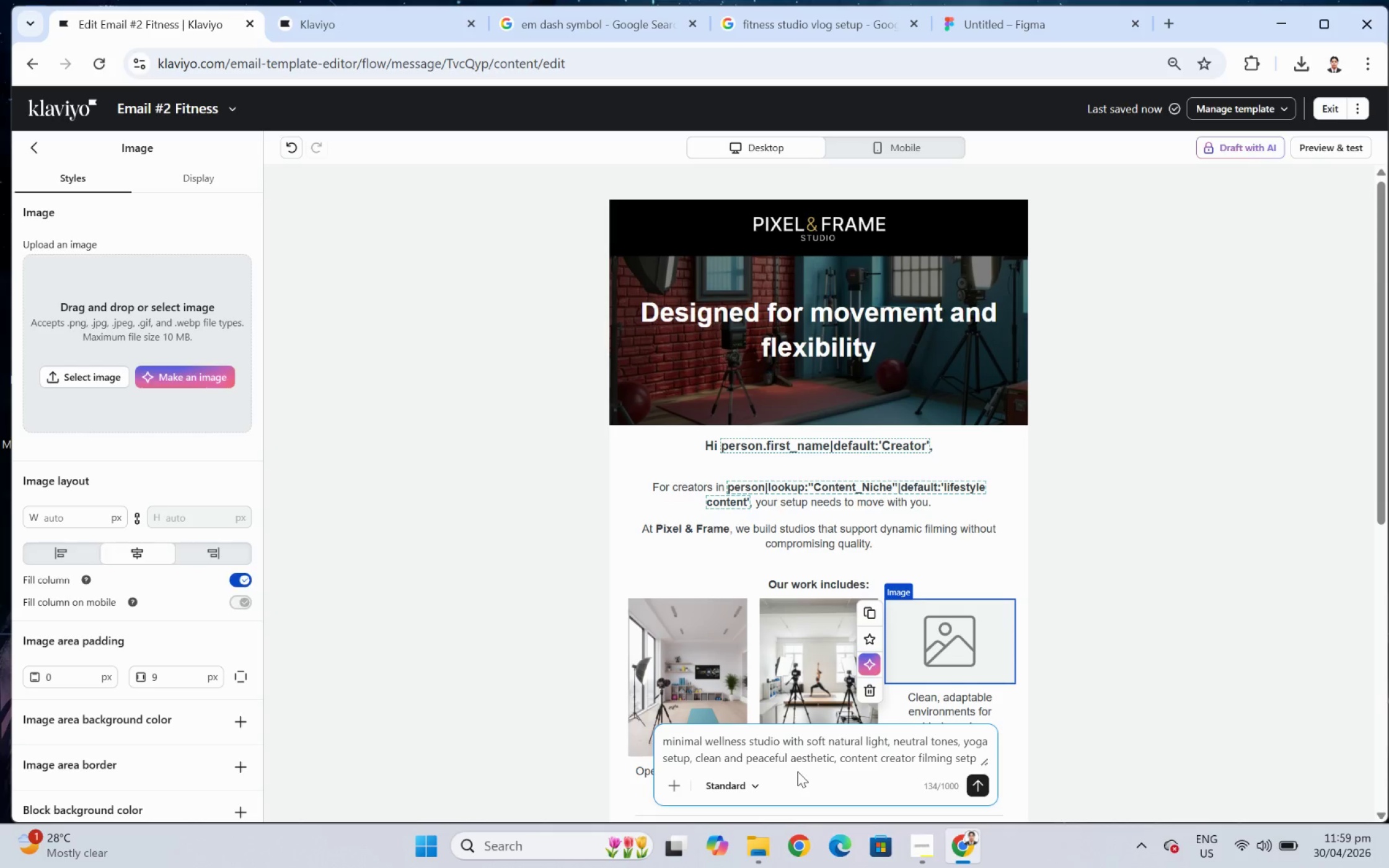 
key(Backspace)
type(up)
 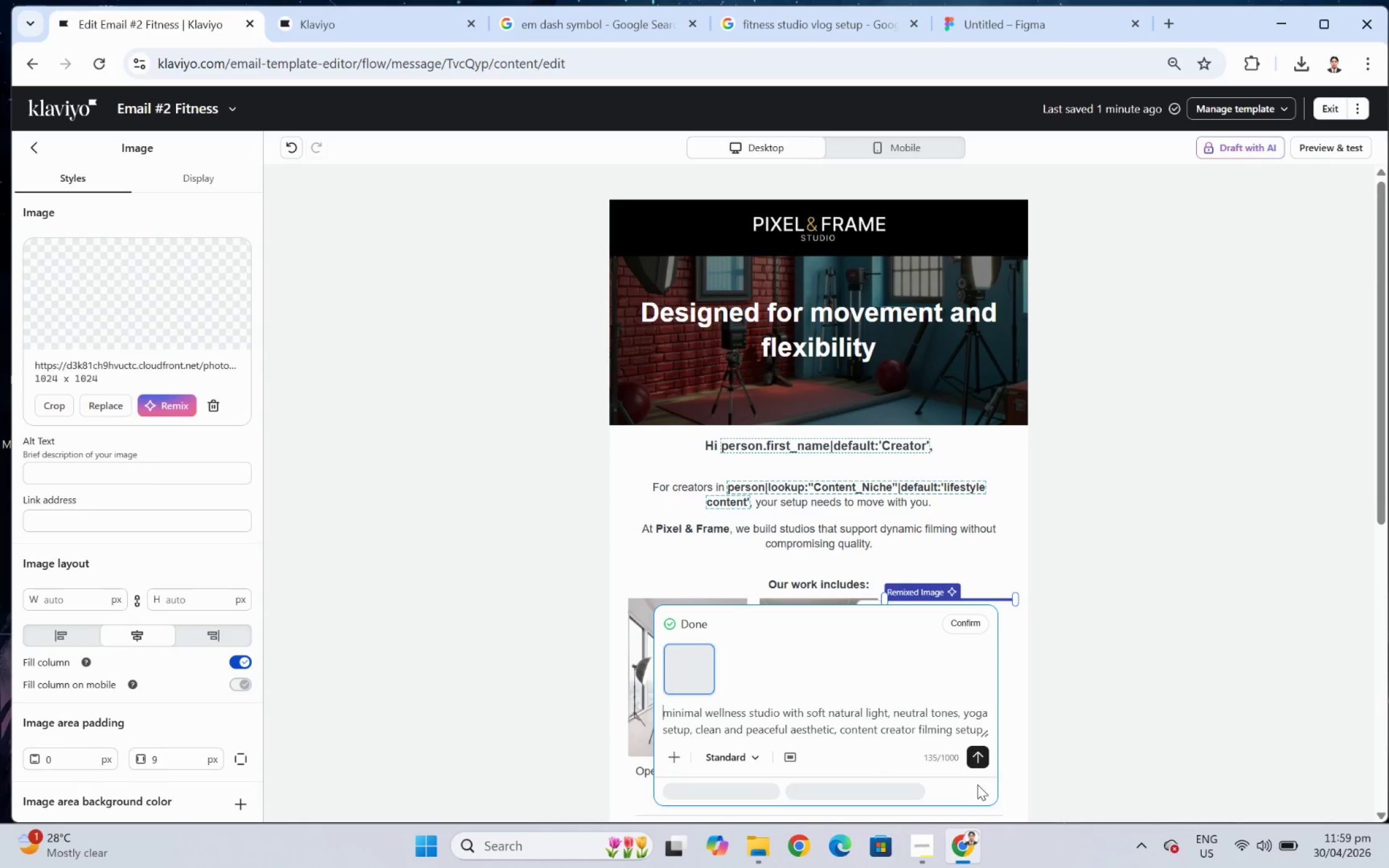 
wait(15.68)
 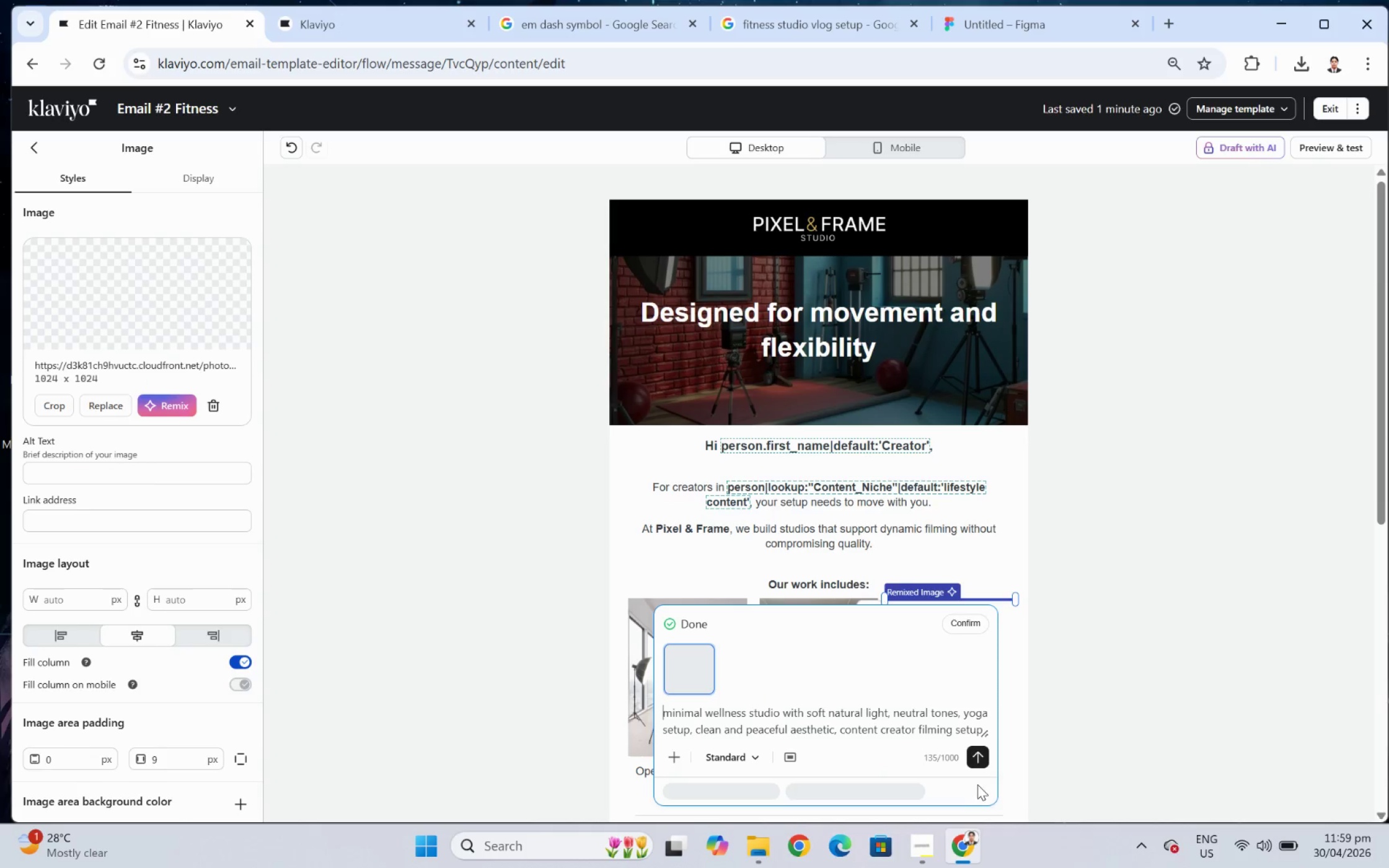 
left_click([980, 615])
 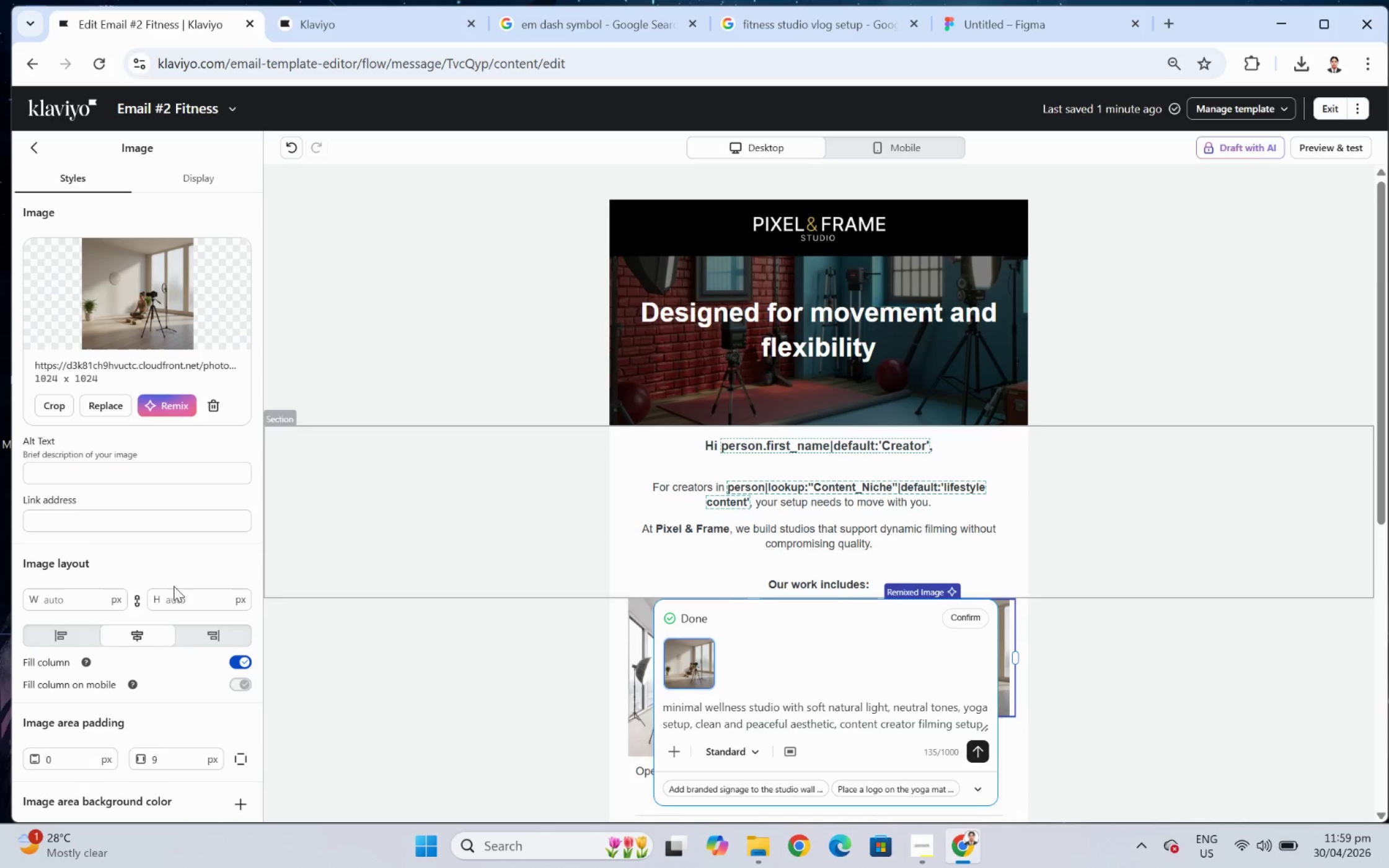 
wait(6.19)
 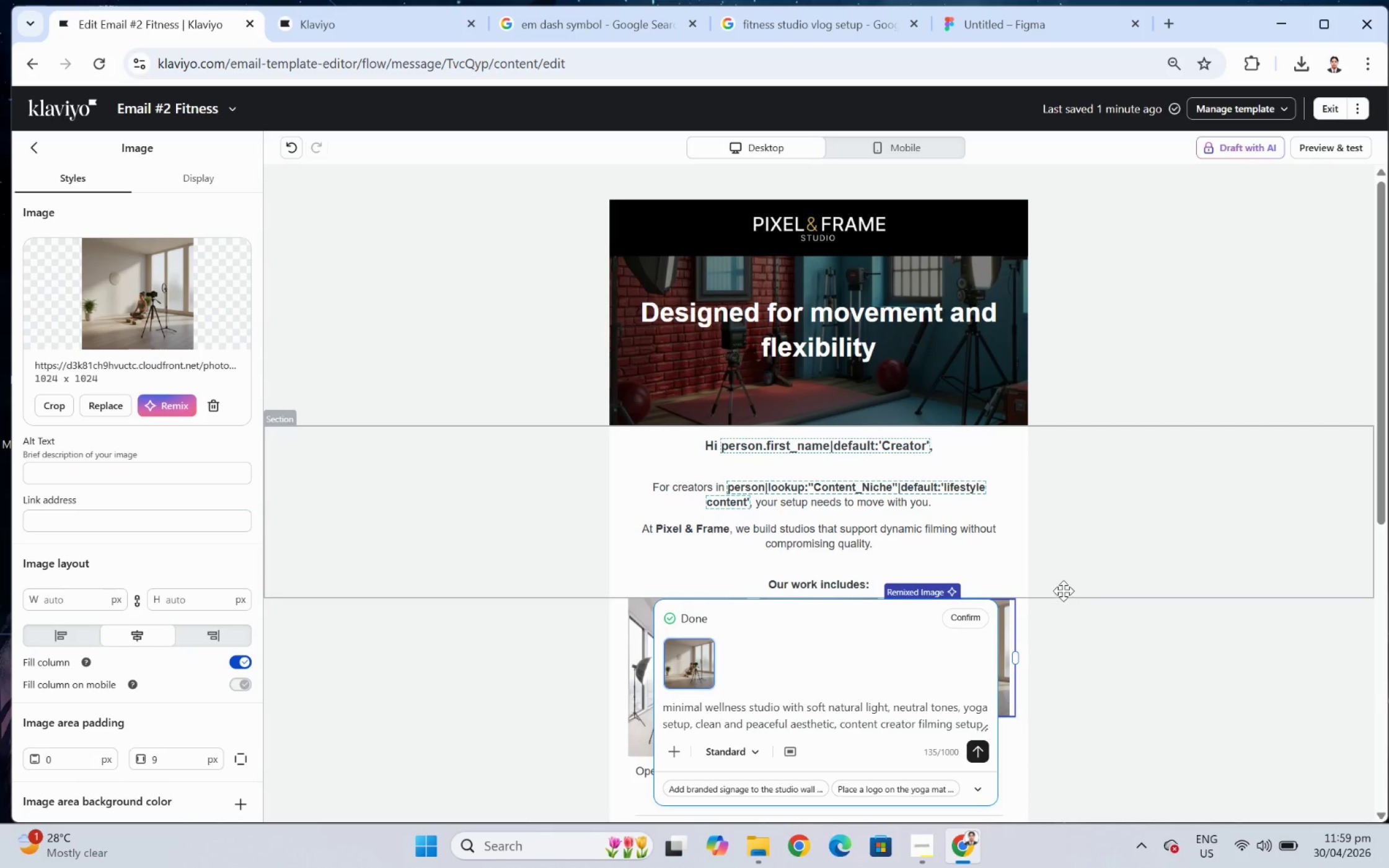 
left_click([63, 404])
 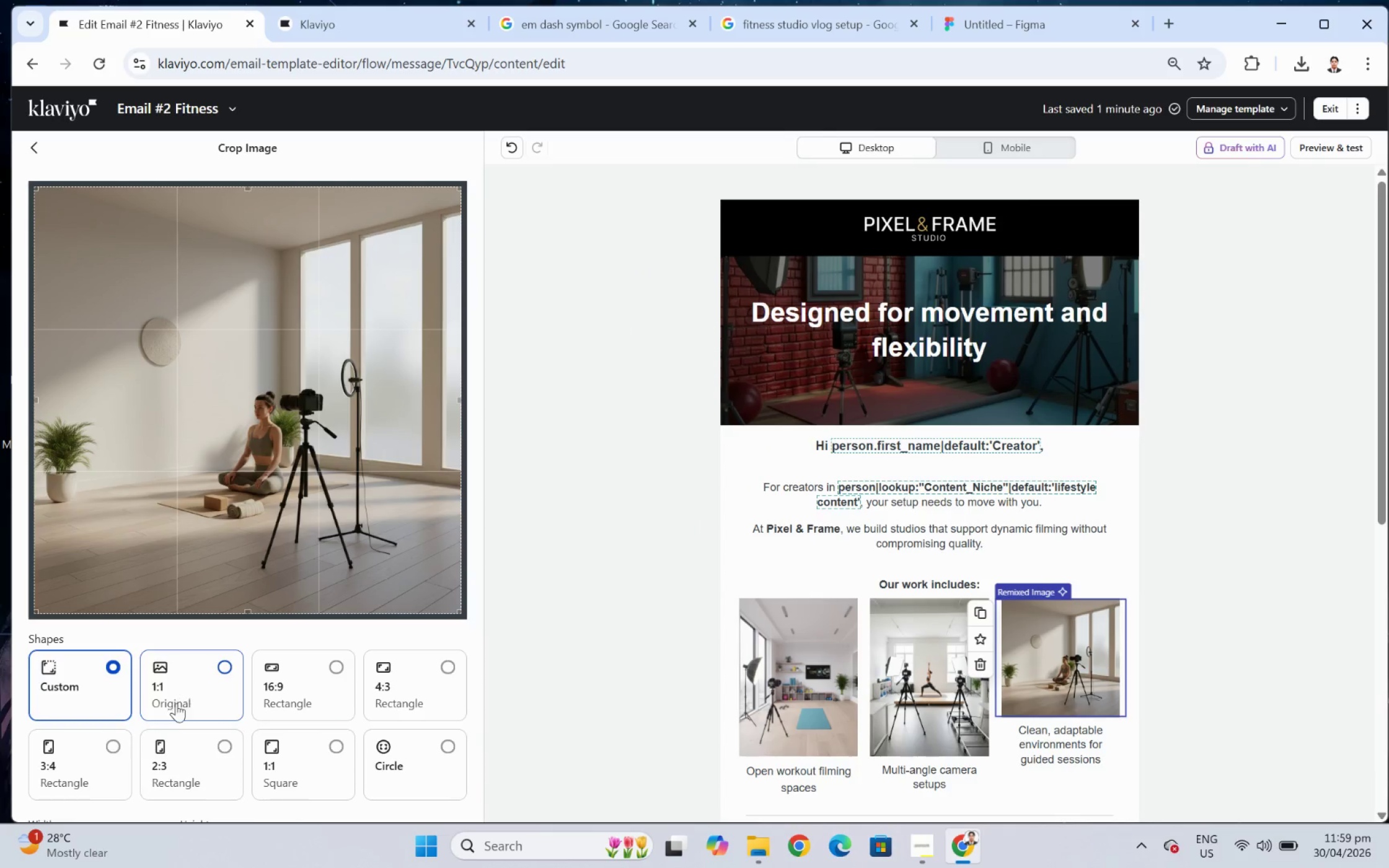 
left_click([119, 745])
 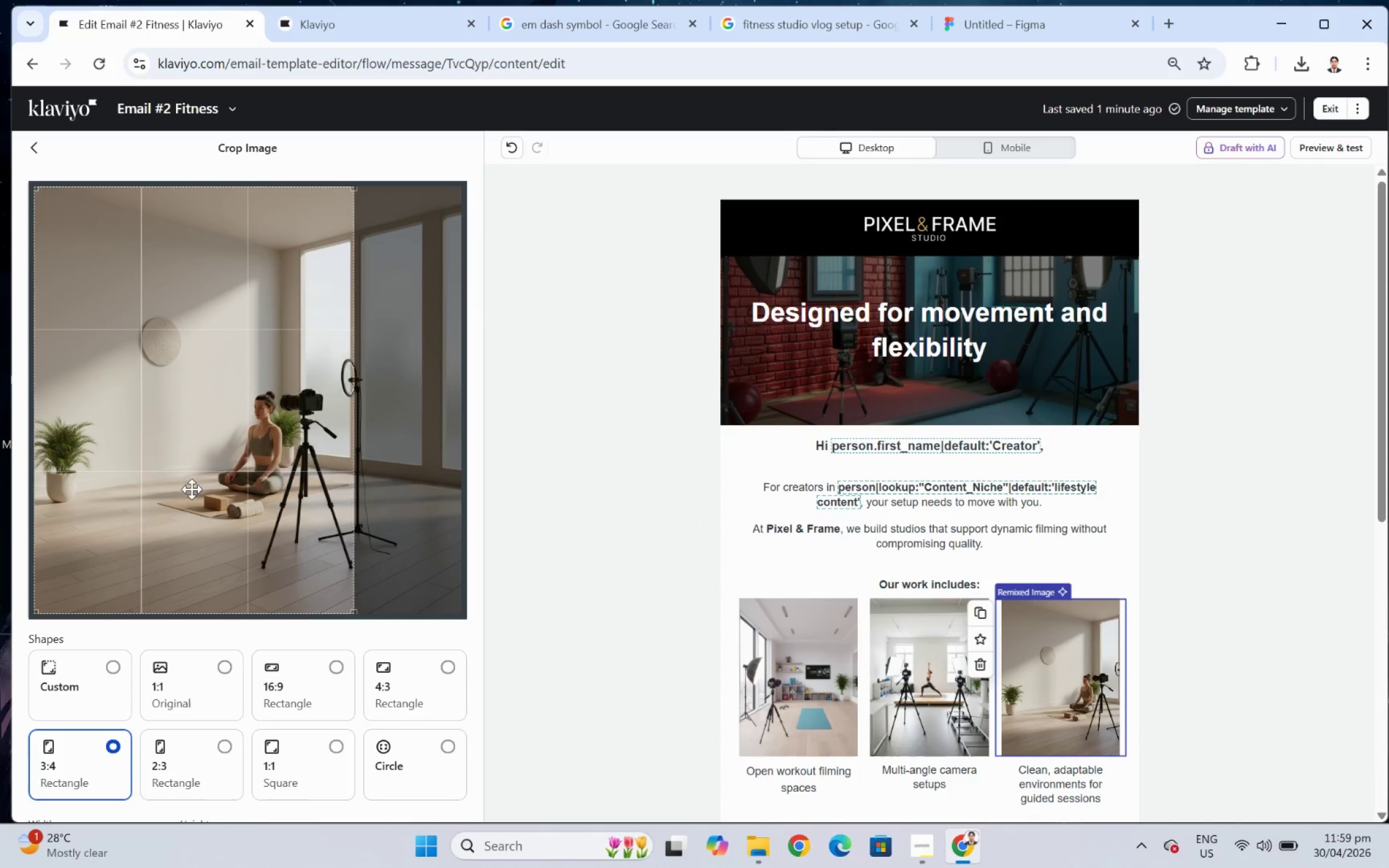 
left_click_drag(start_coordinate=[186, 488], to_coordinate=[280, 496])
 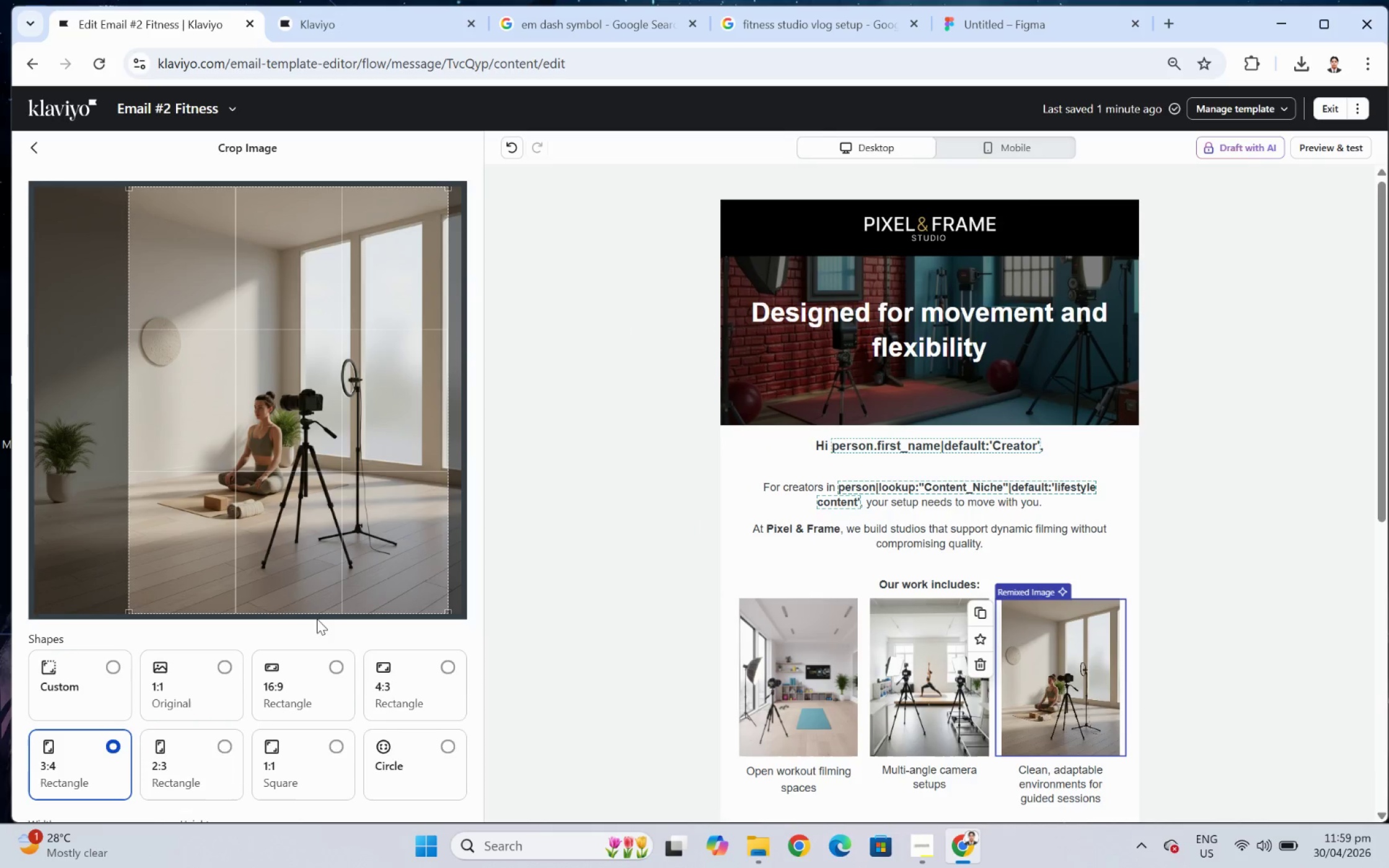 
scroll: coordinate [322, 630], scroll_direction: down, amount: 4.0
 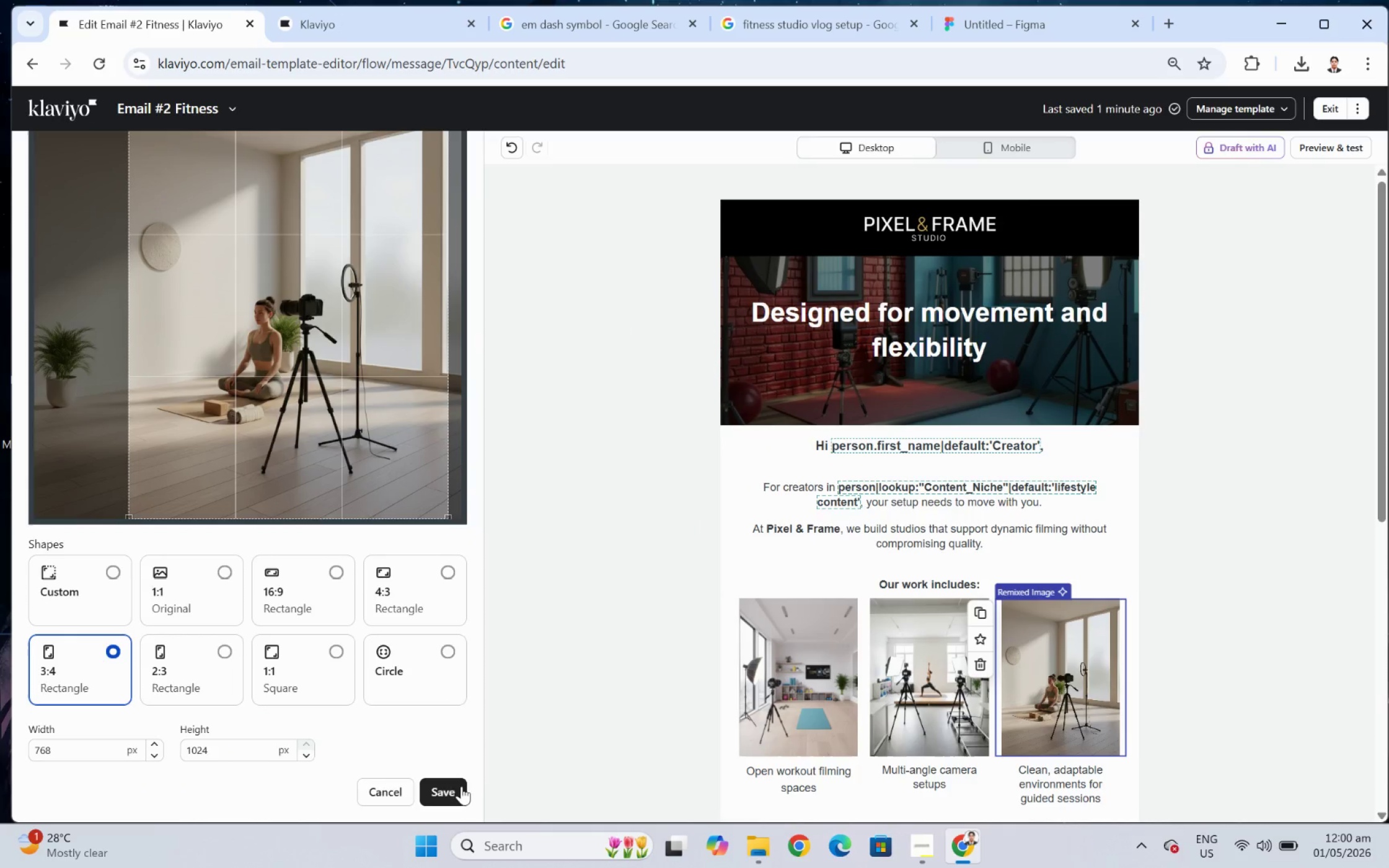 
left_click([457, 790])
 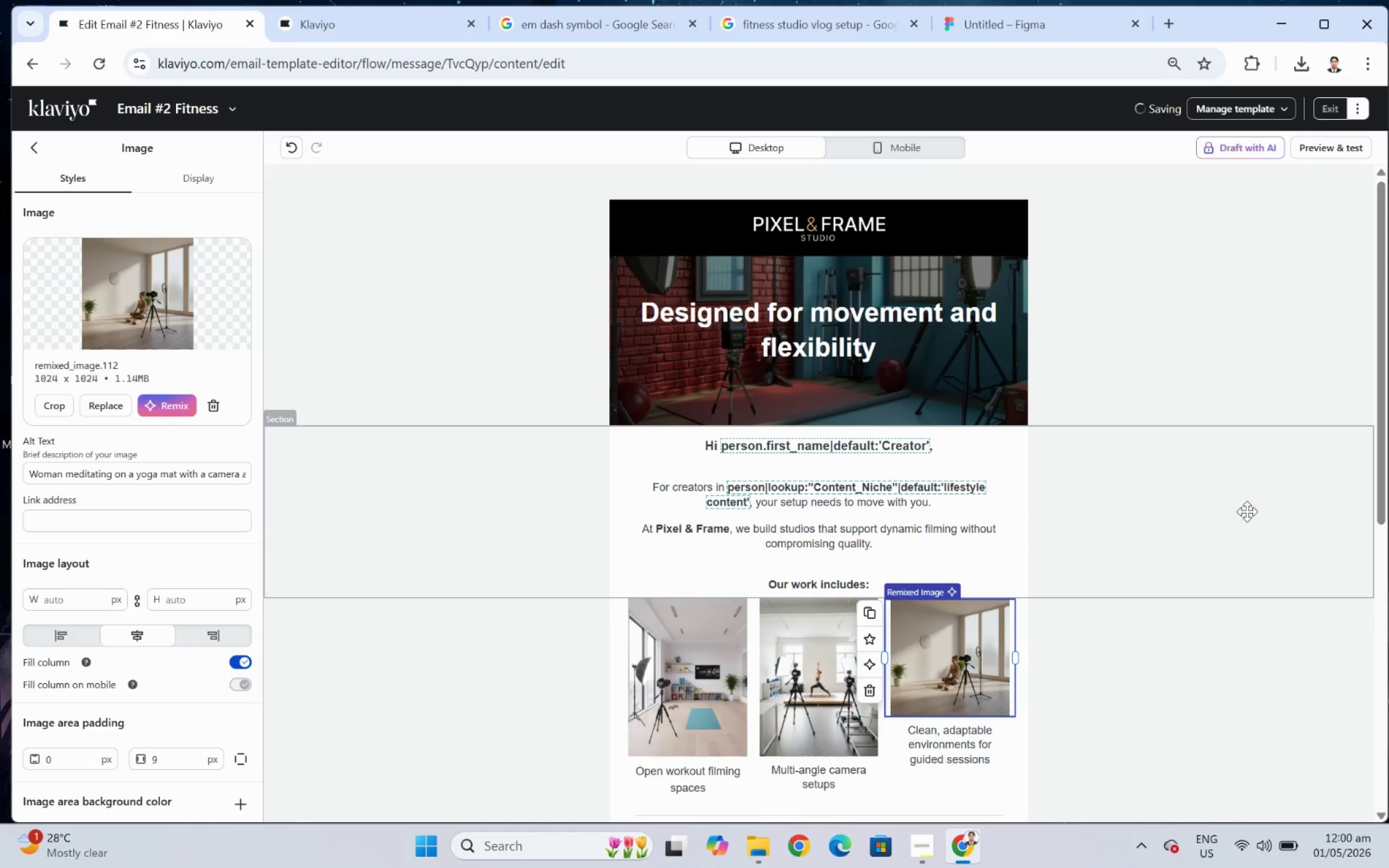 
wait(5.52)
 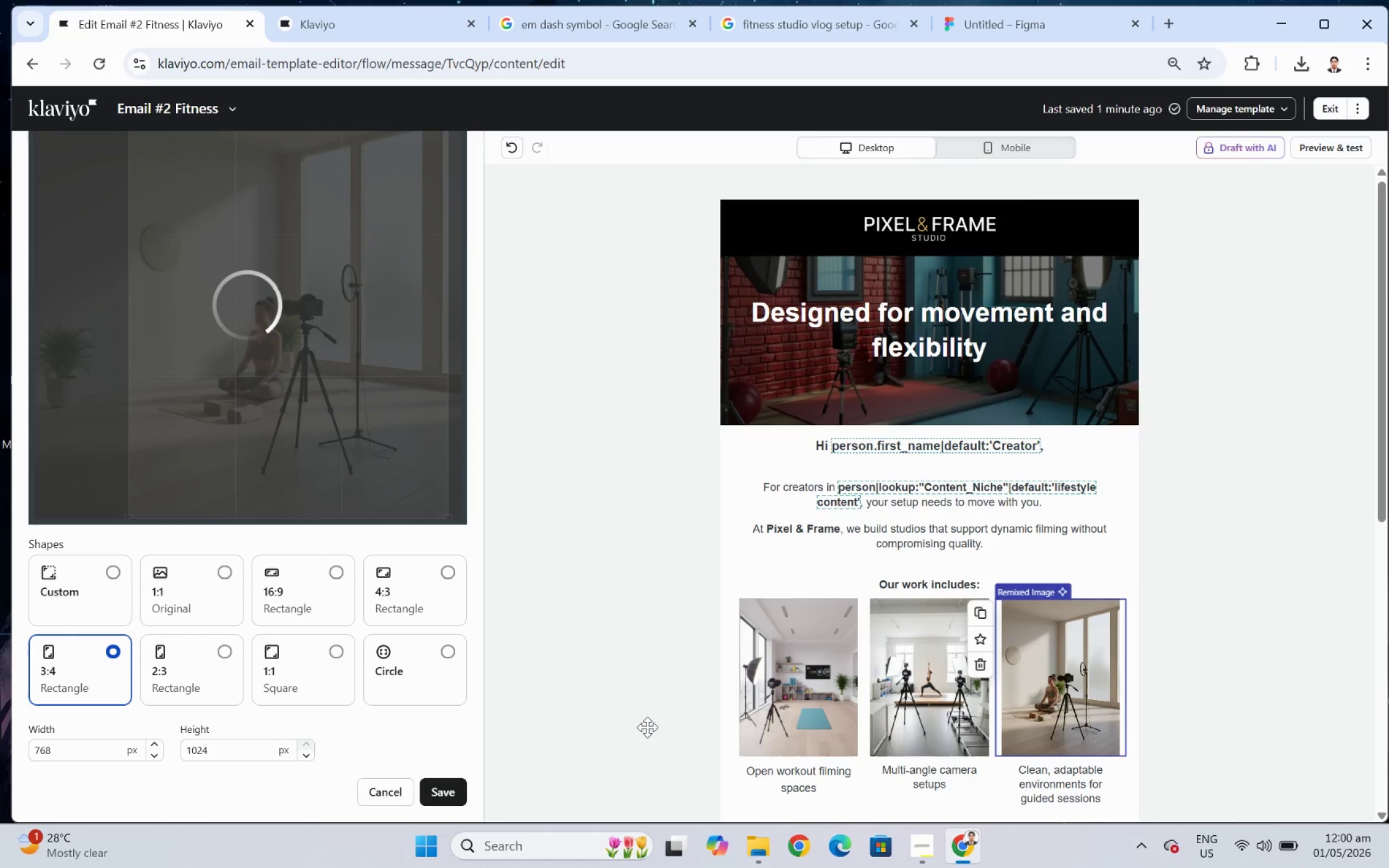 
scroll: coordinate [1247, 511], scroll_direction: down, amount: 2.0
 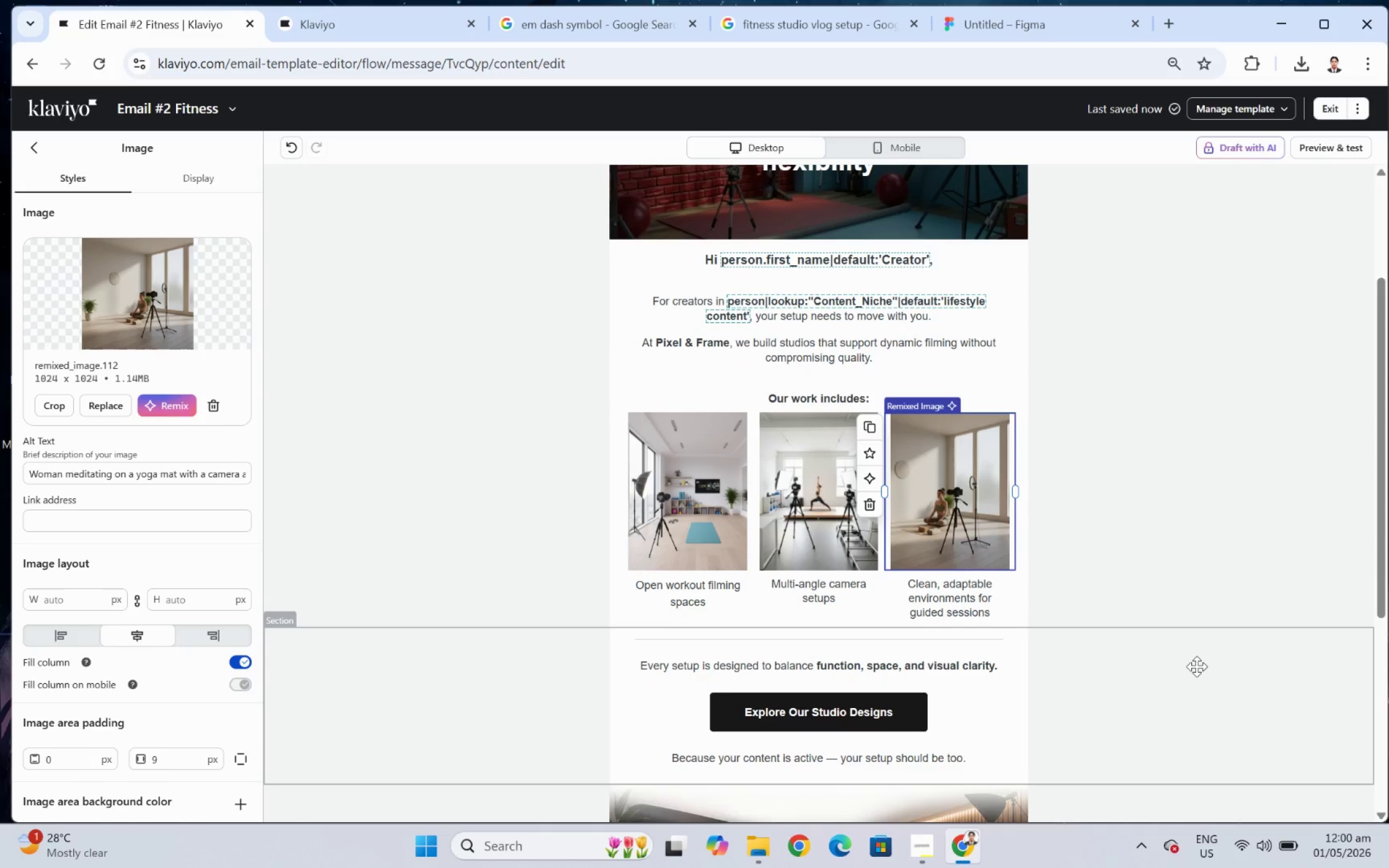 
left_click([1196, 666])
 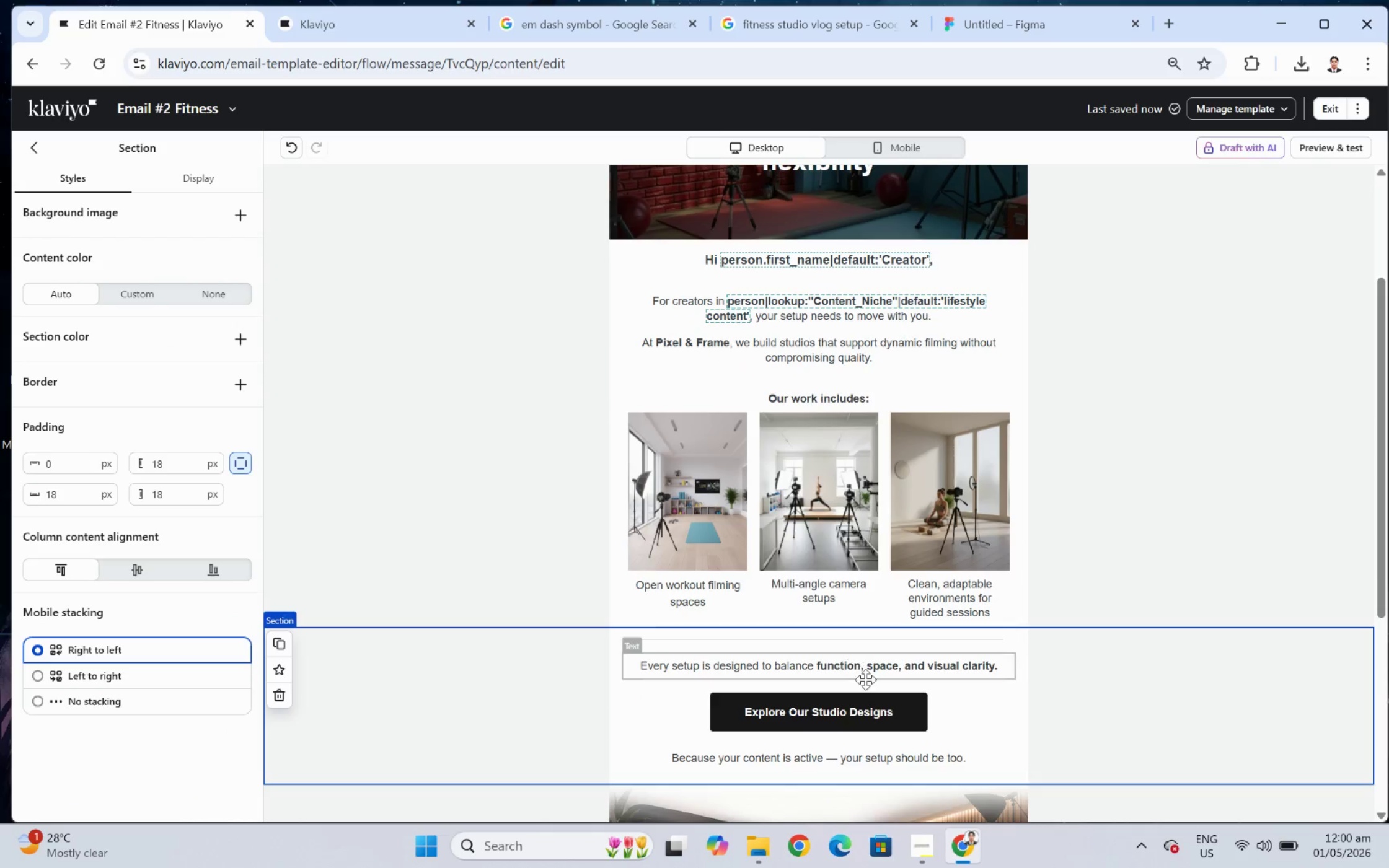 
left_click([878, 700])
 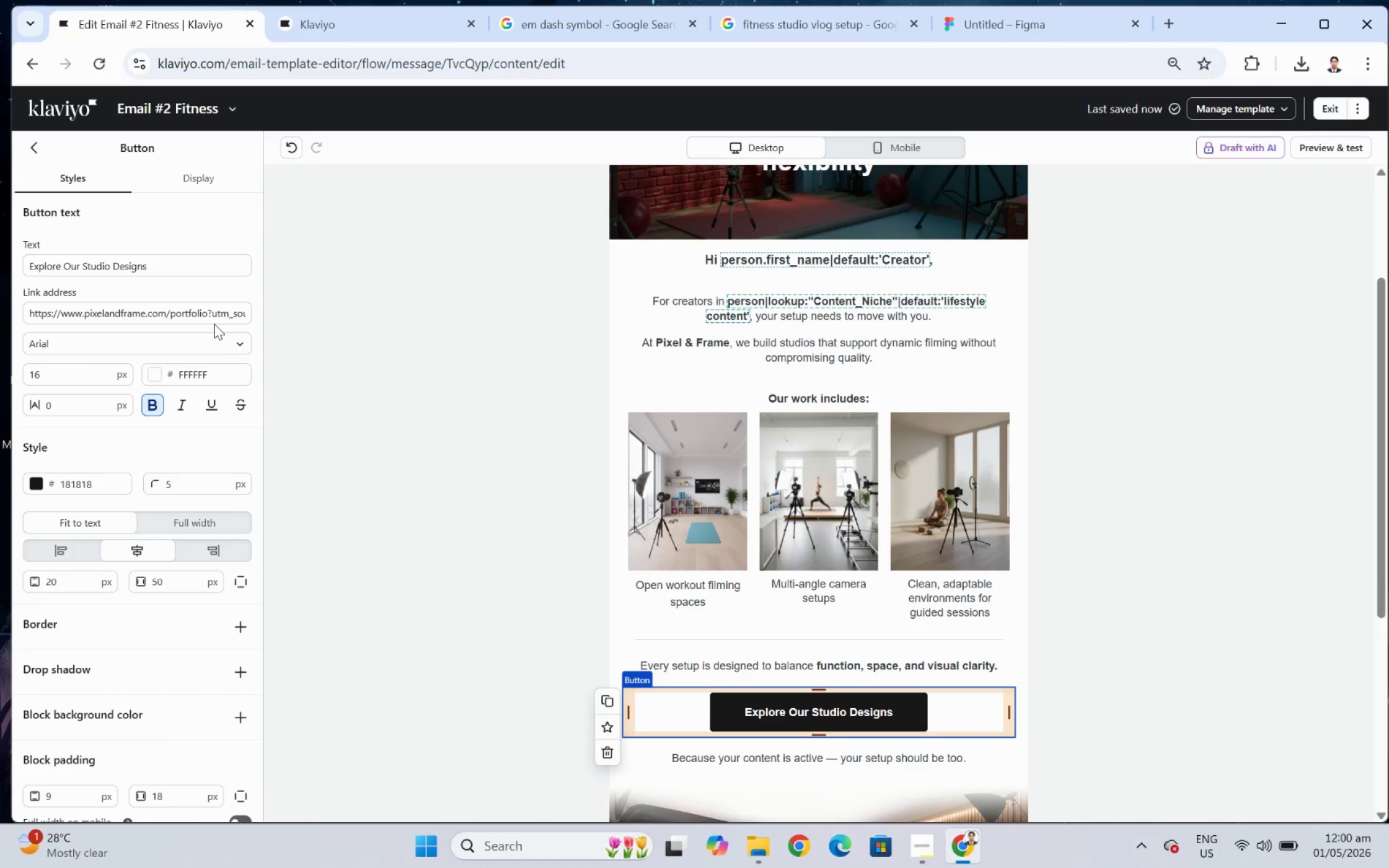 
left_click_drag(start_coordinate=[215, 317], to_coordinate=[340, 316])
 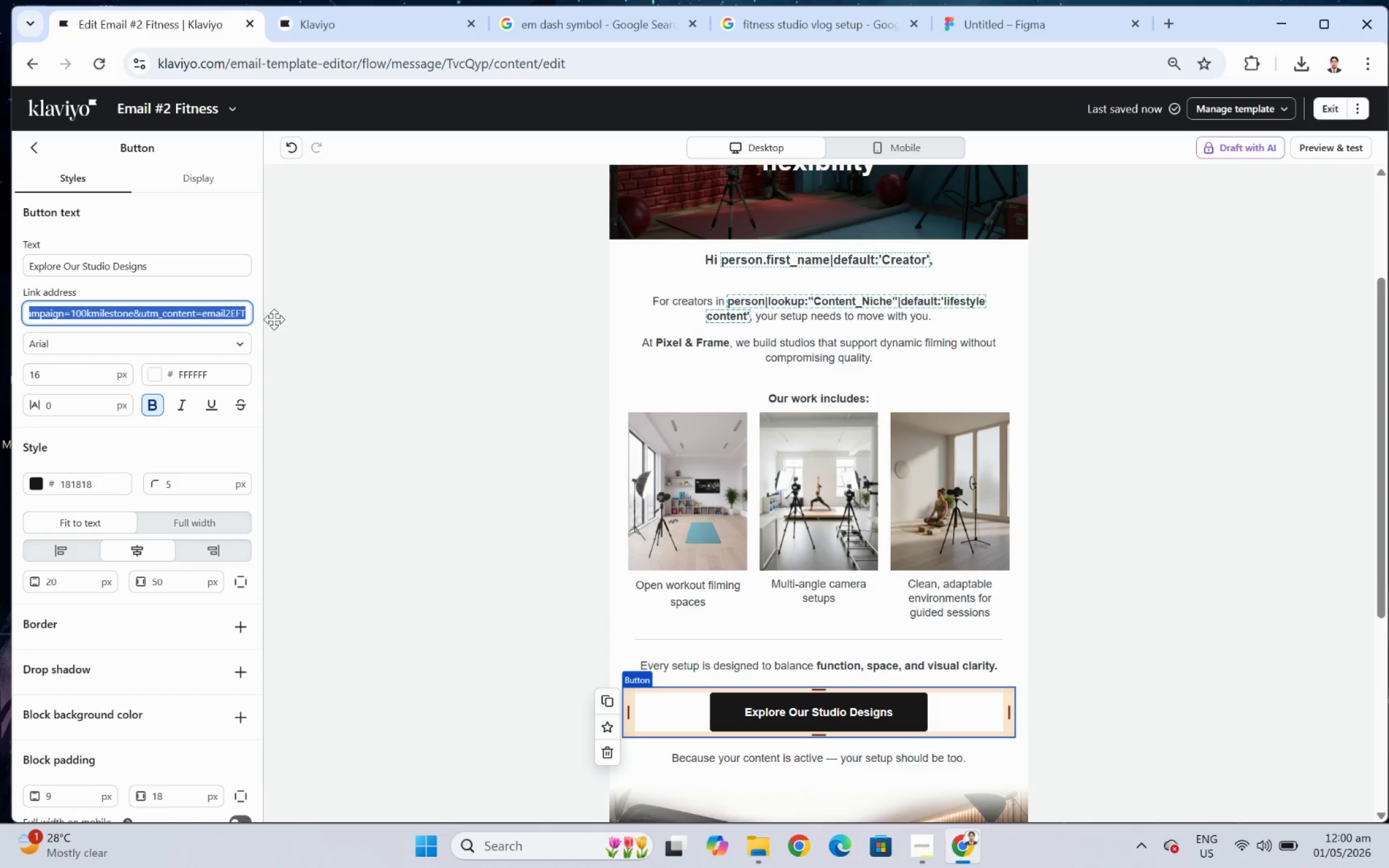 
left_click([240, 309])
 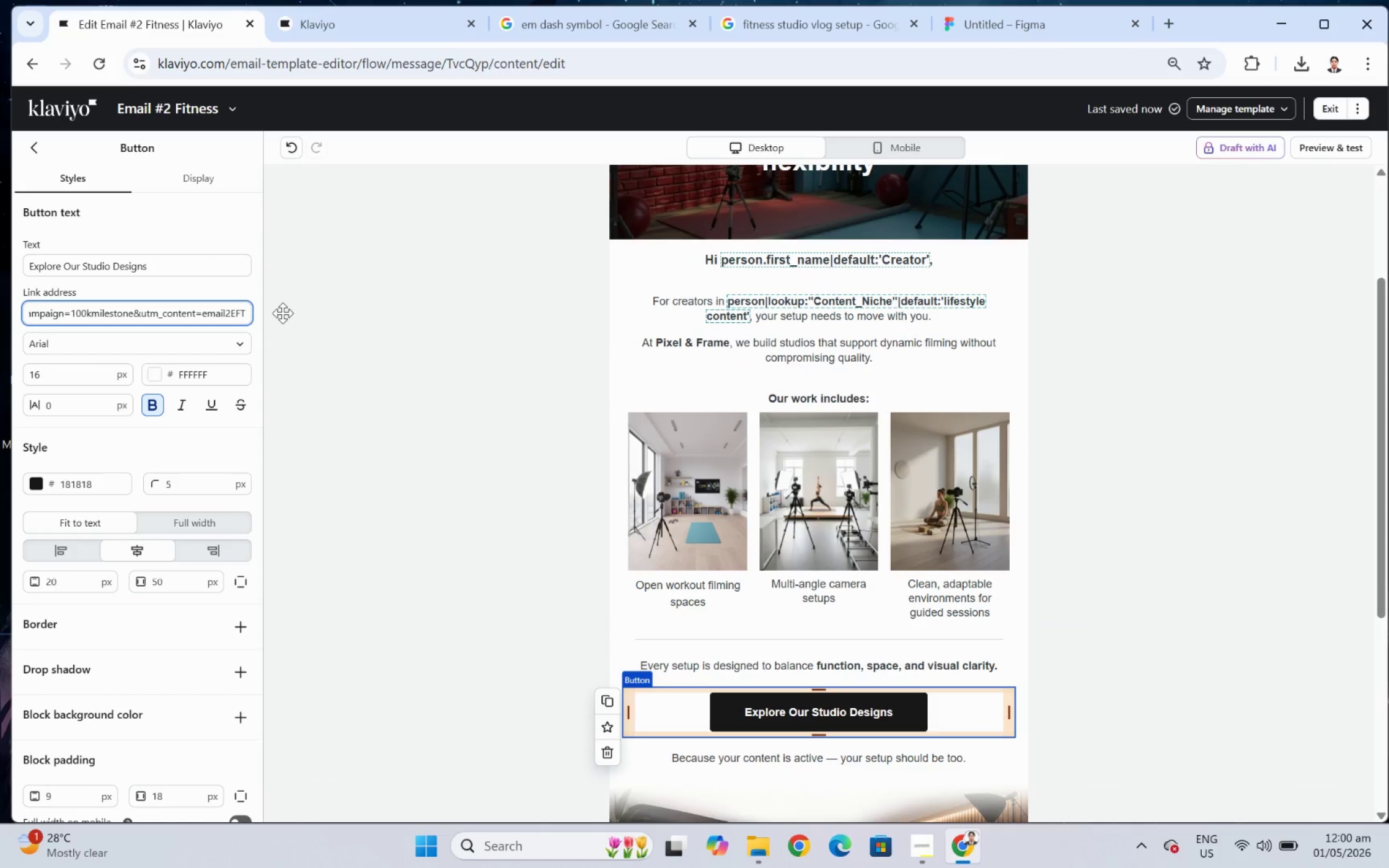 
key(ArrowRight)
 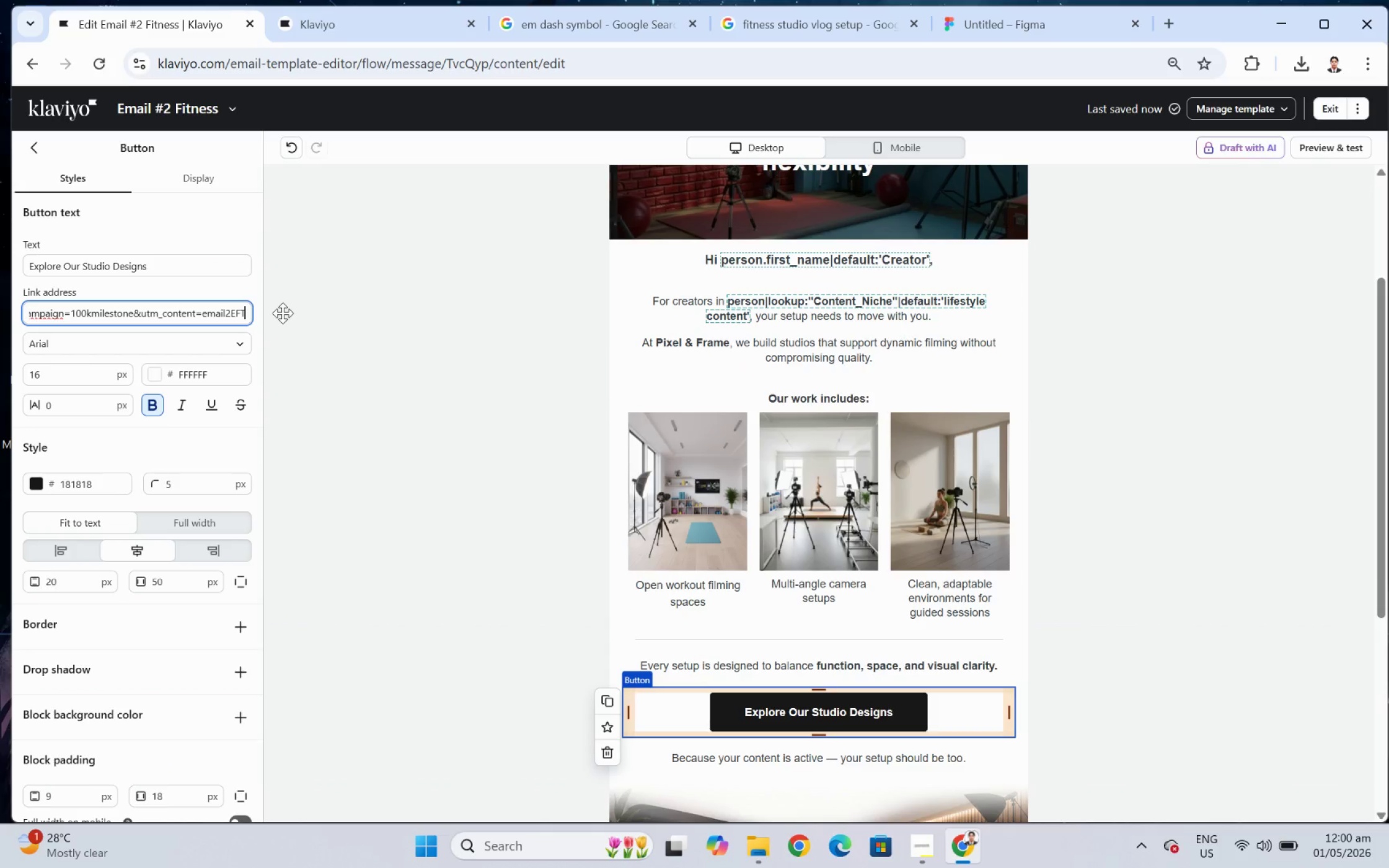 
key(ArrowRight)
 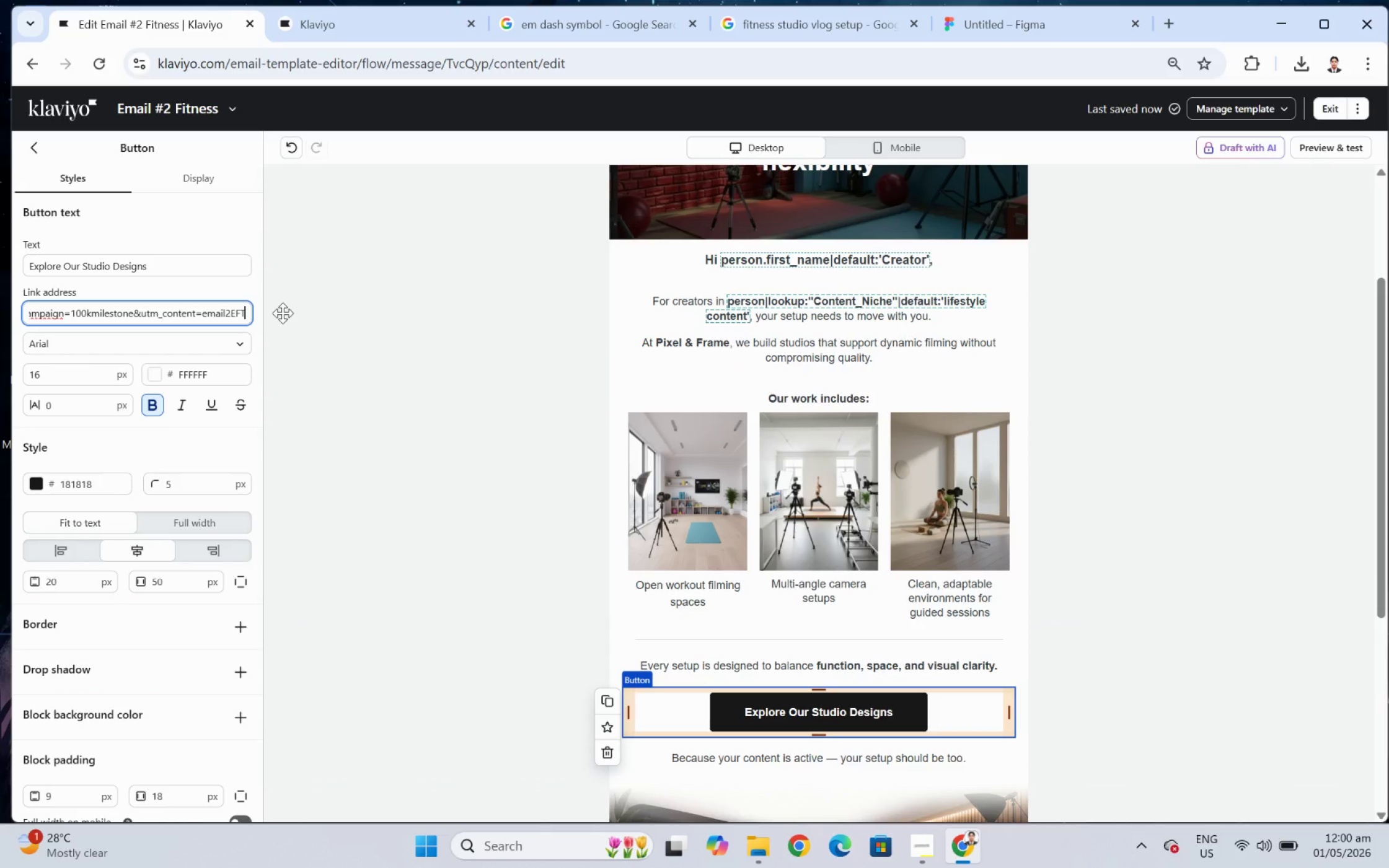 
key(ArrowRight)
 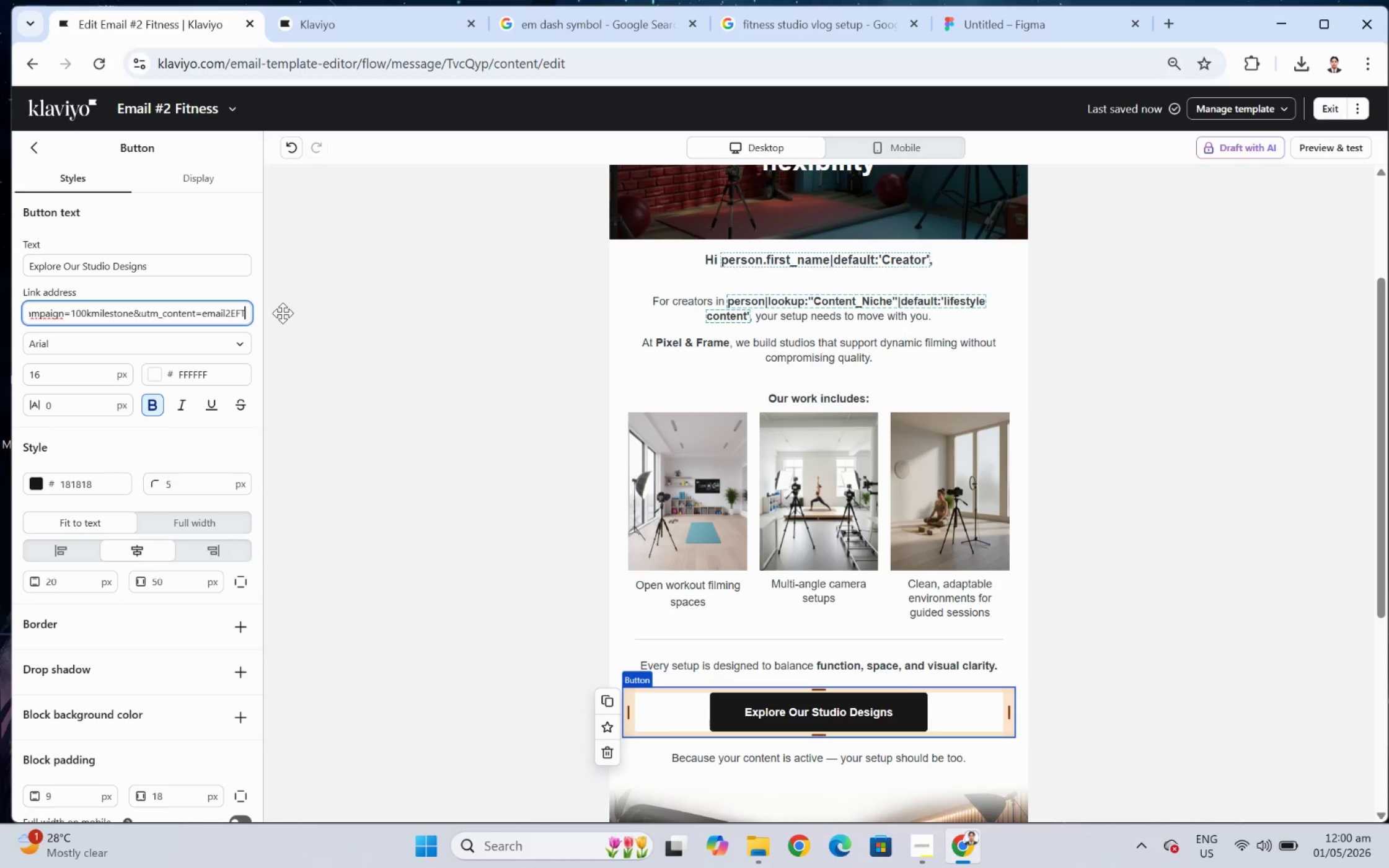 
key(Backspace)
key(Backspace)
key(Backspace)
type(FW)
 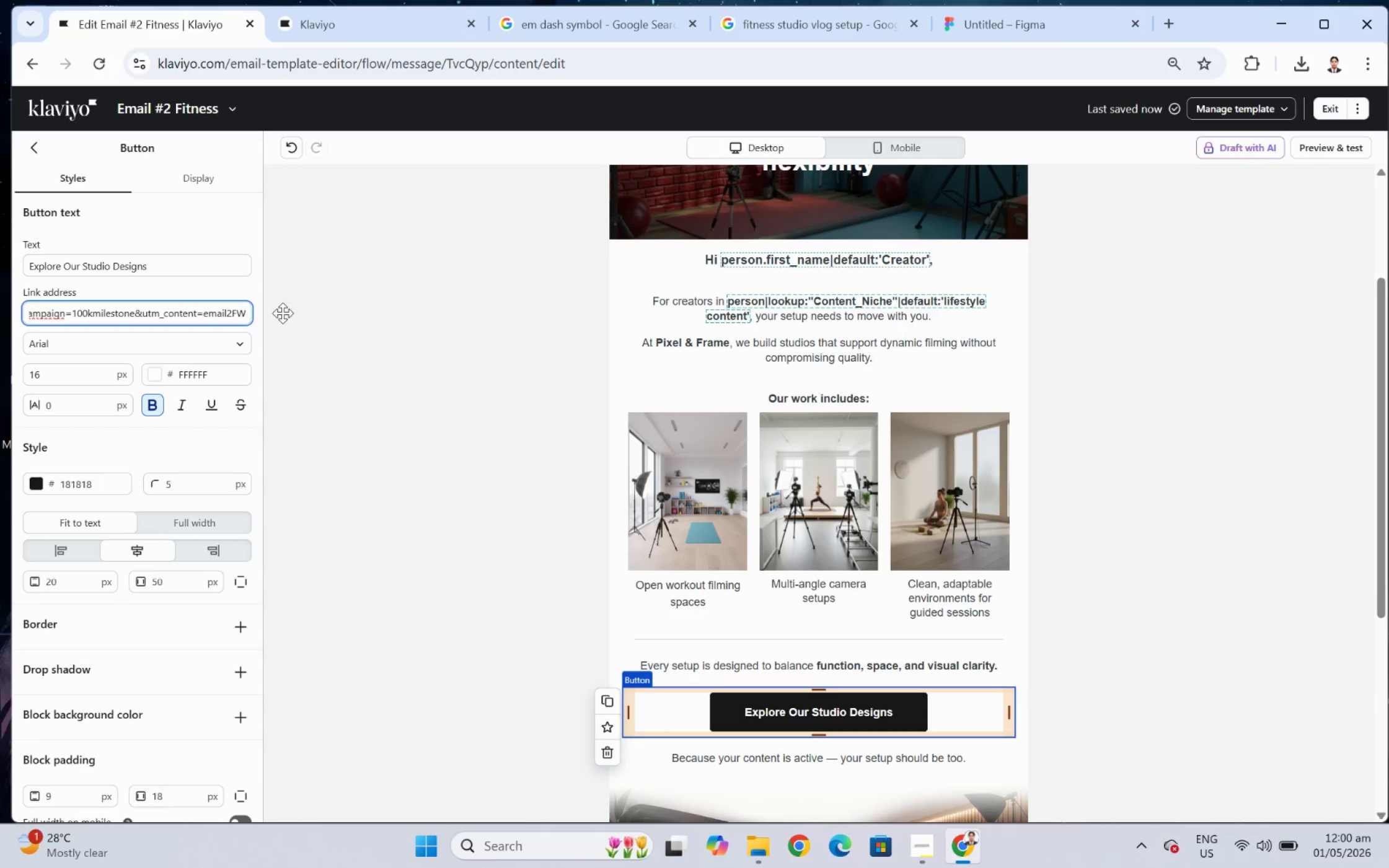 
scroll: coordinate [1135, 511], scroll_direction: down, amount: 4.0
 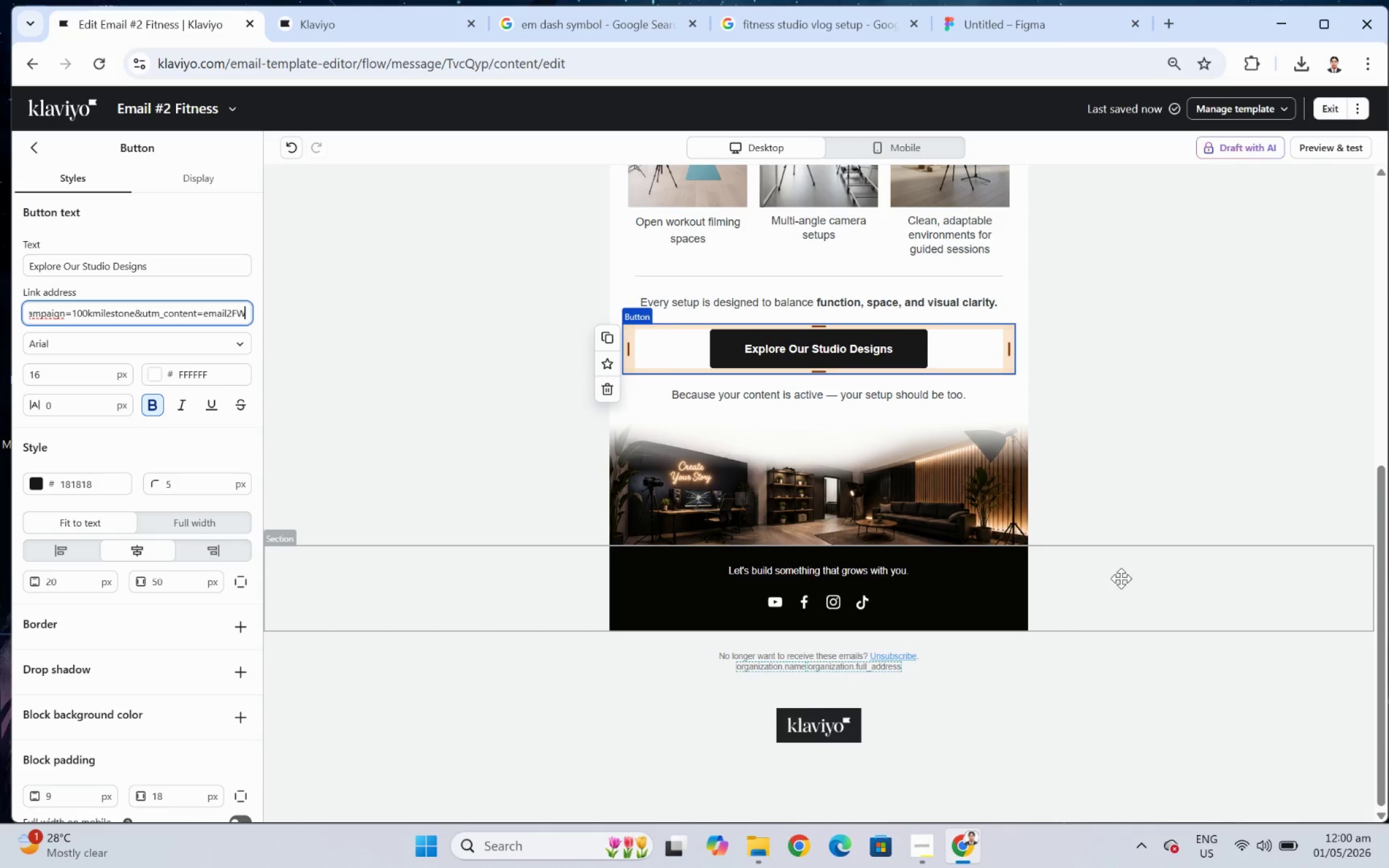 
left_click([1121, 575])
 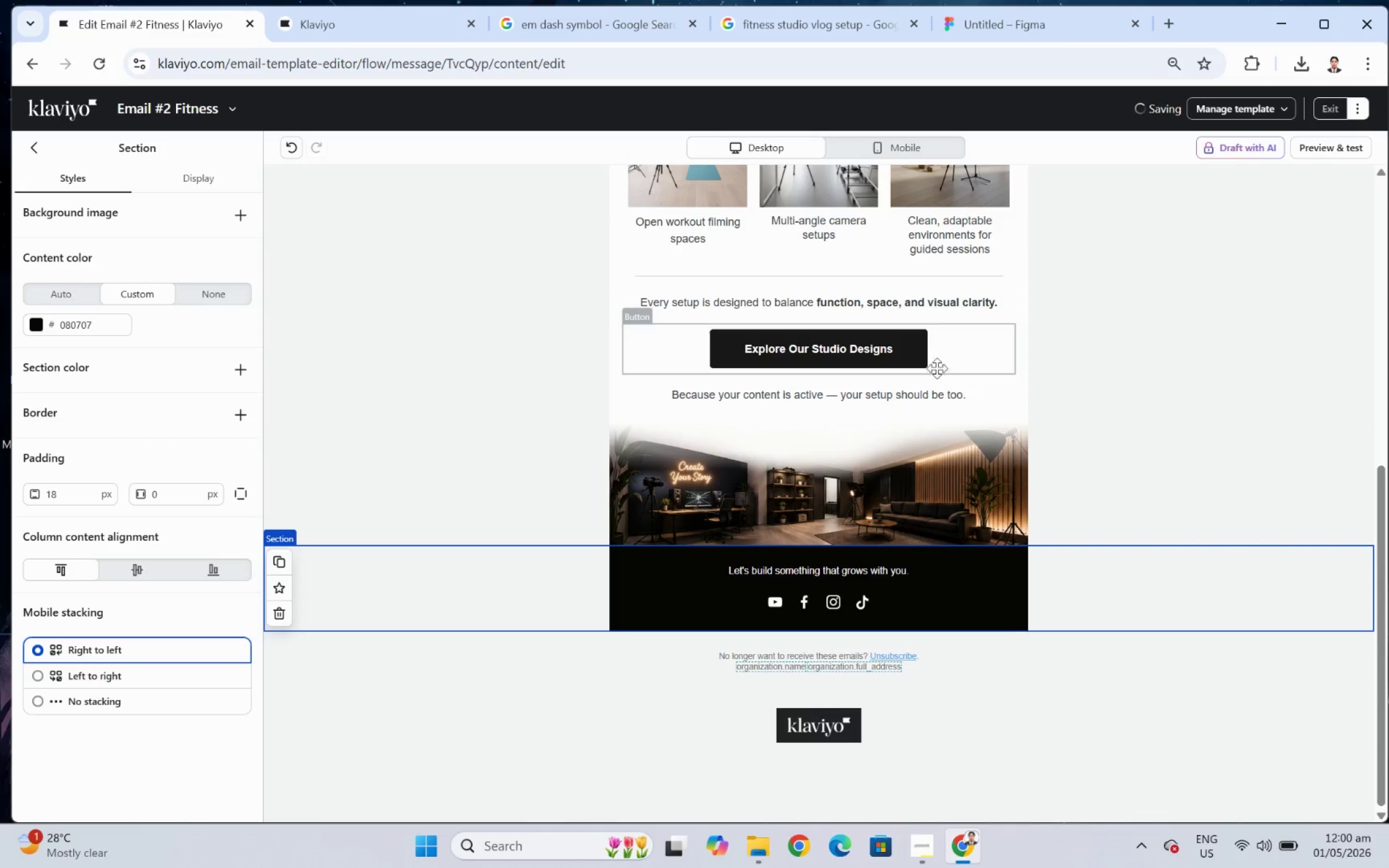 
left_click([924, 360])
 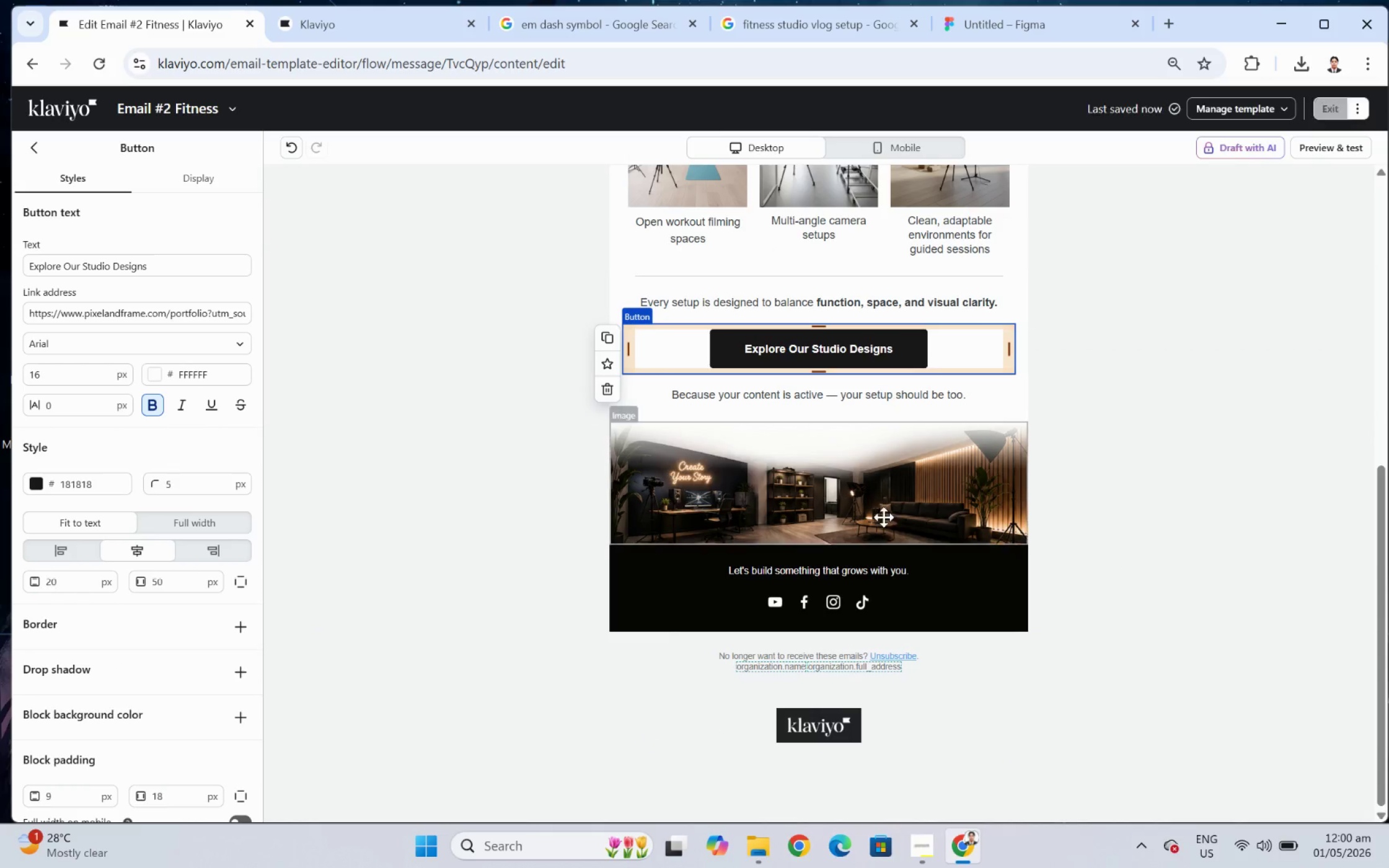 
left_click([909, 509])
 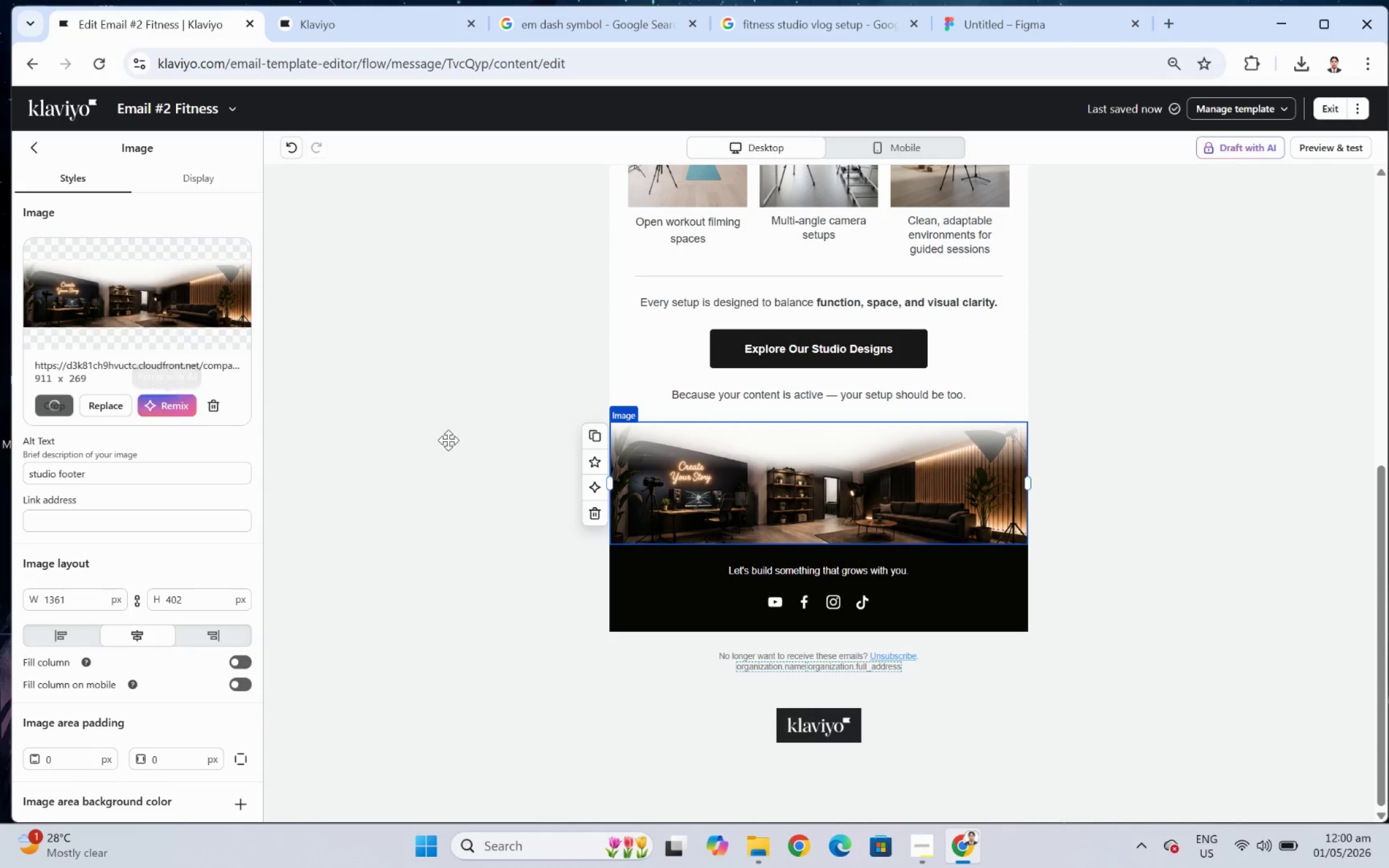 
scroll: coordinate [1201, 490], scroll_direction: up, amount: 3.0
 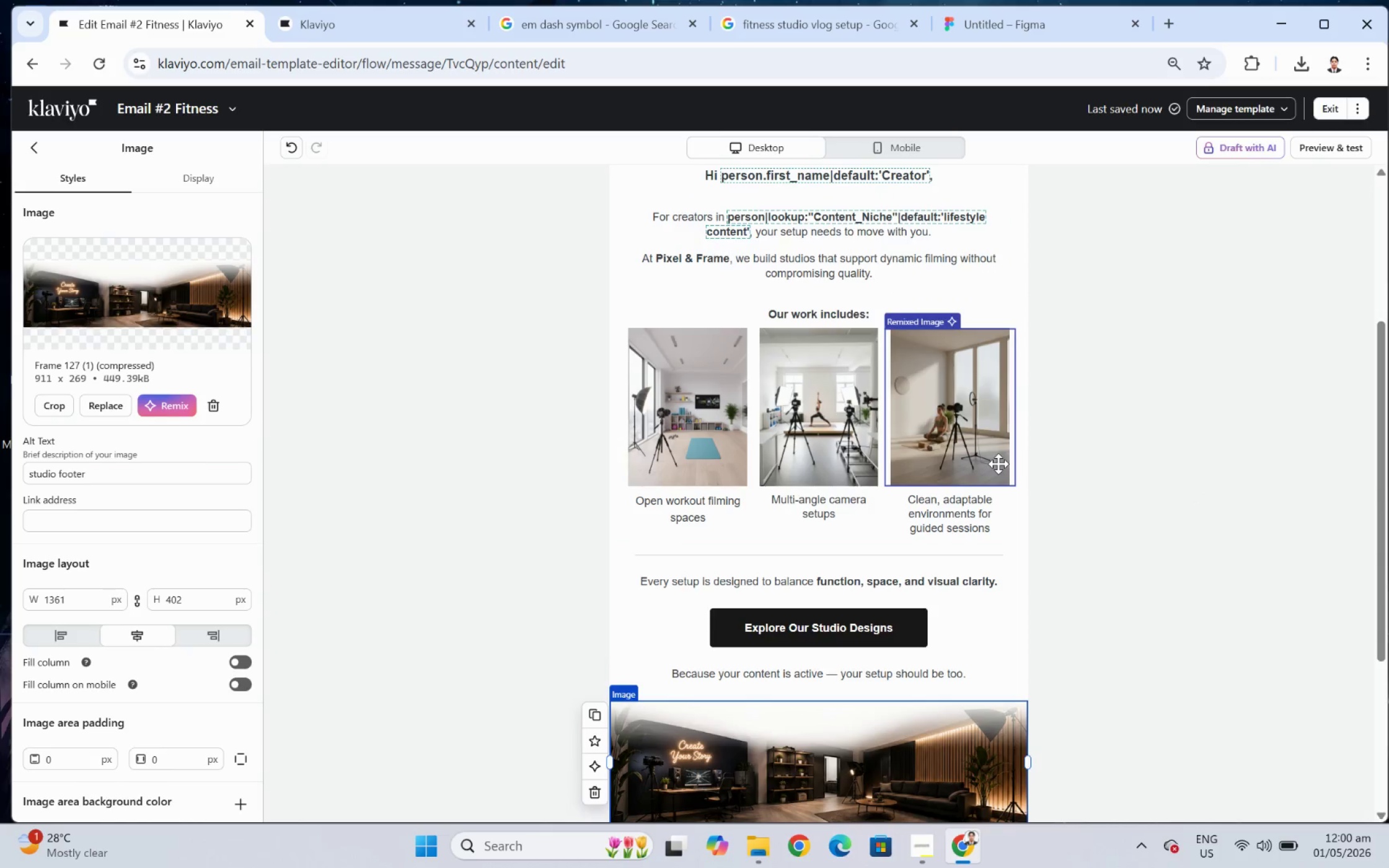 
left_click([998, 463])
 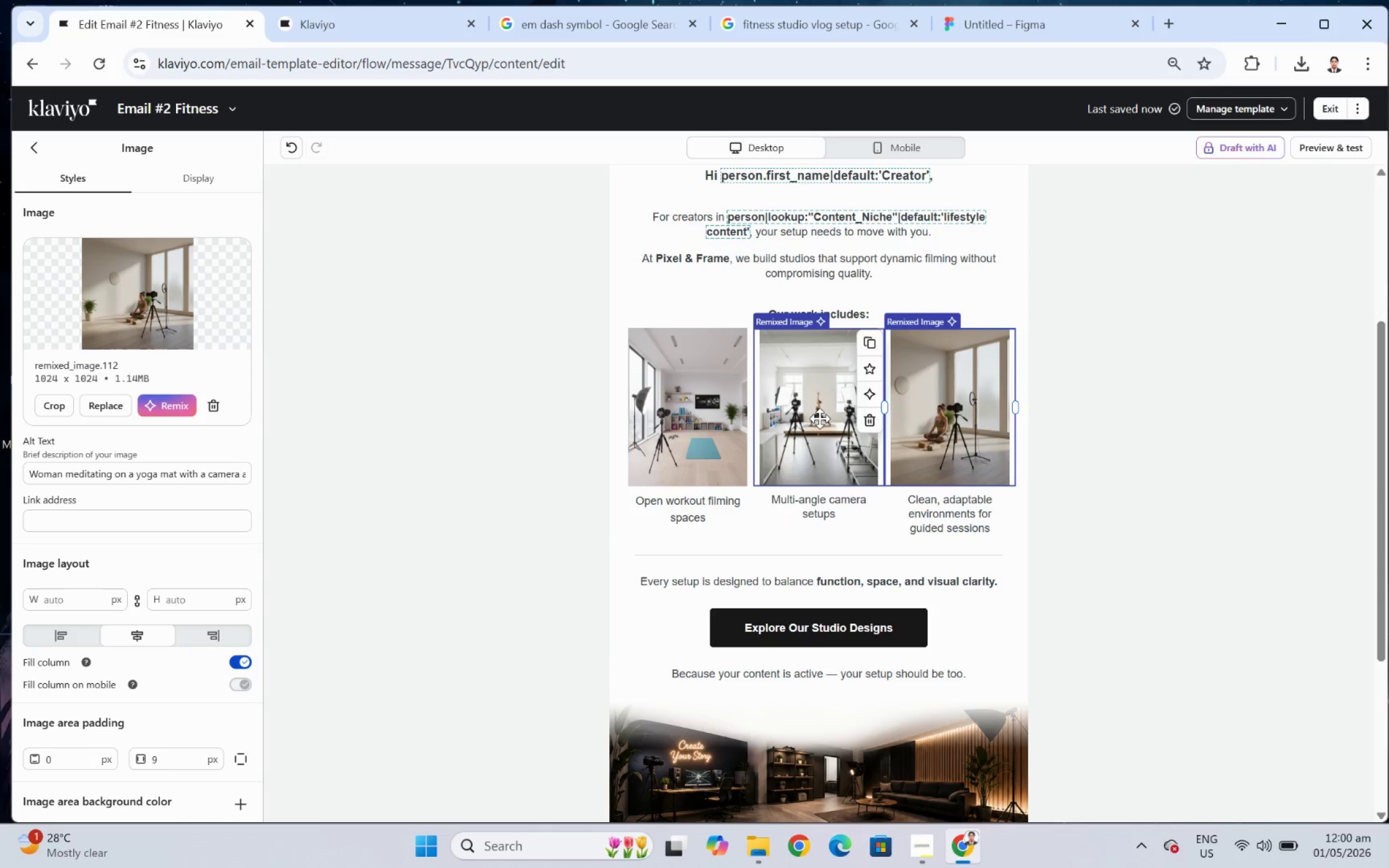 
left_click([832, 418])
 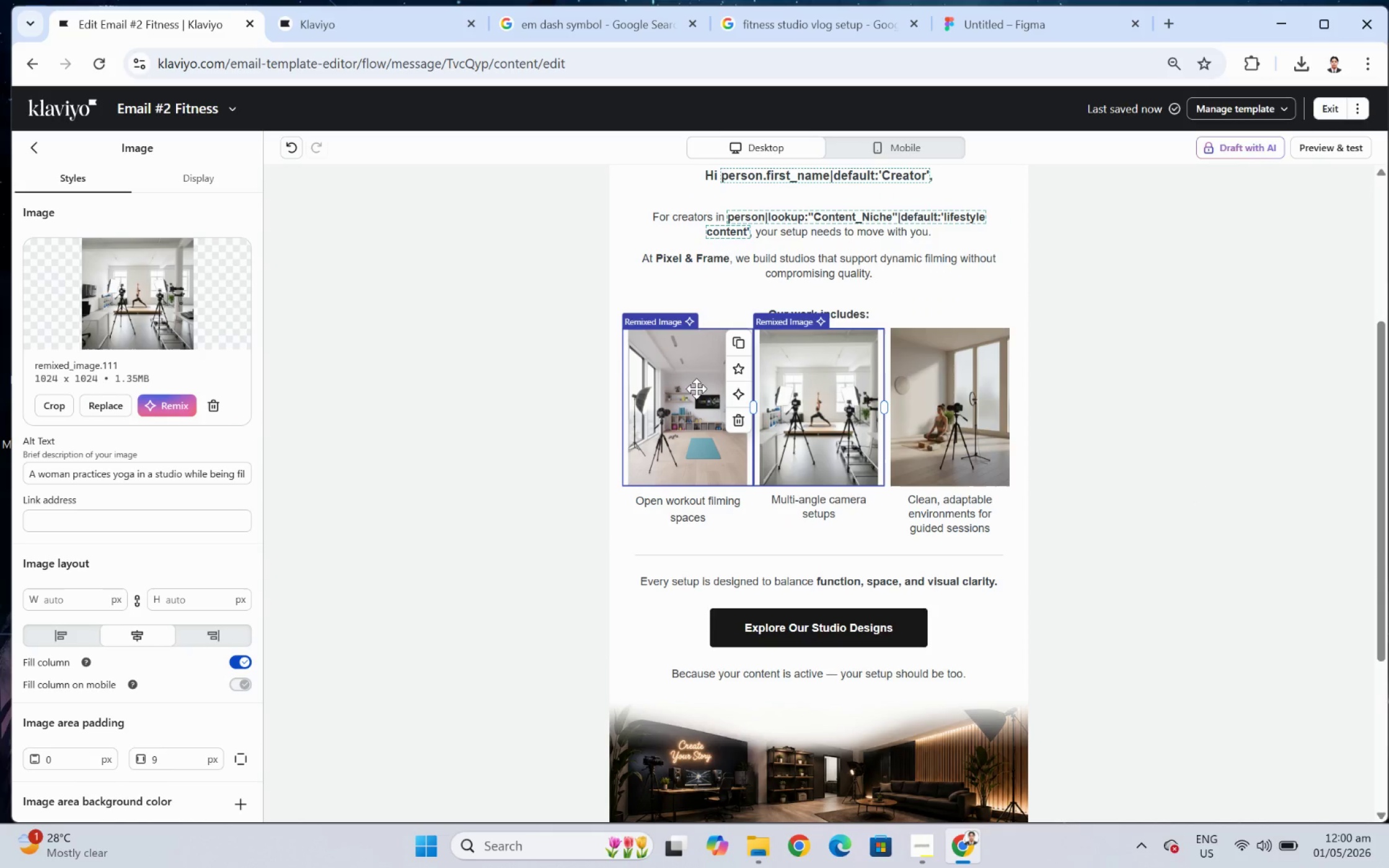 
left_click([700, 382])
 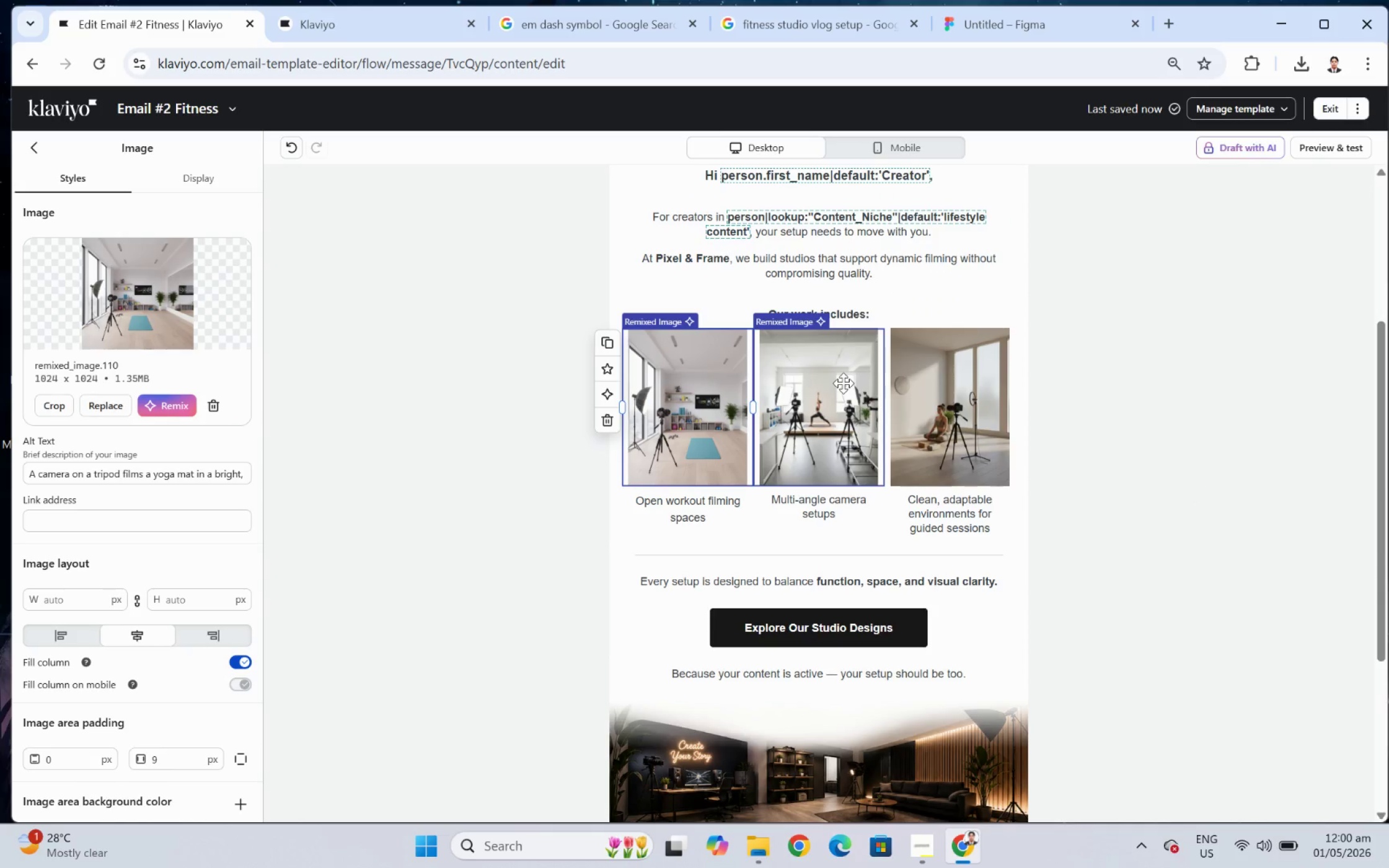 
left_click([843, 383])
 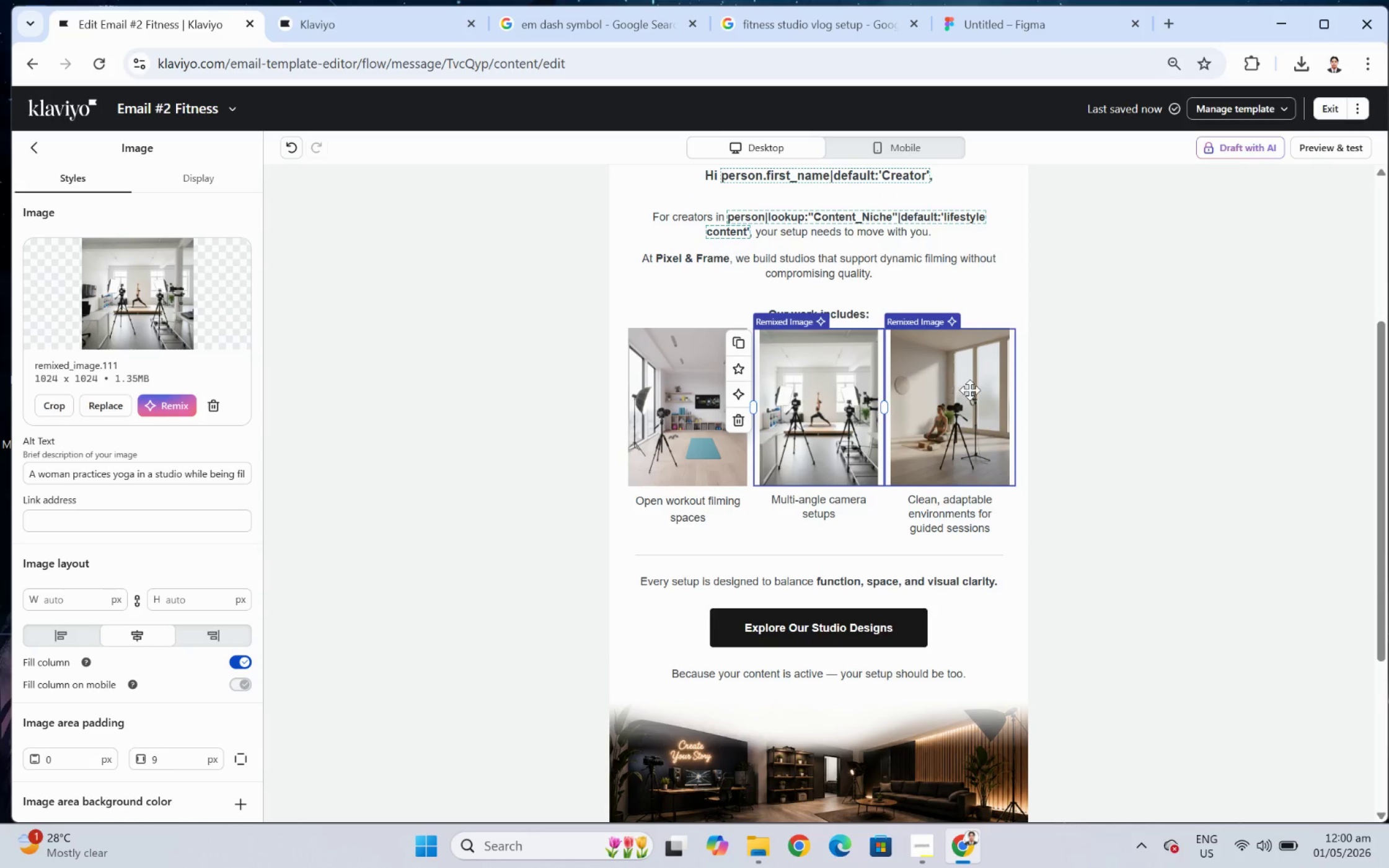 
left_click([973, 390])
 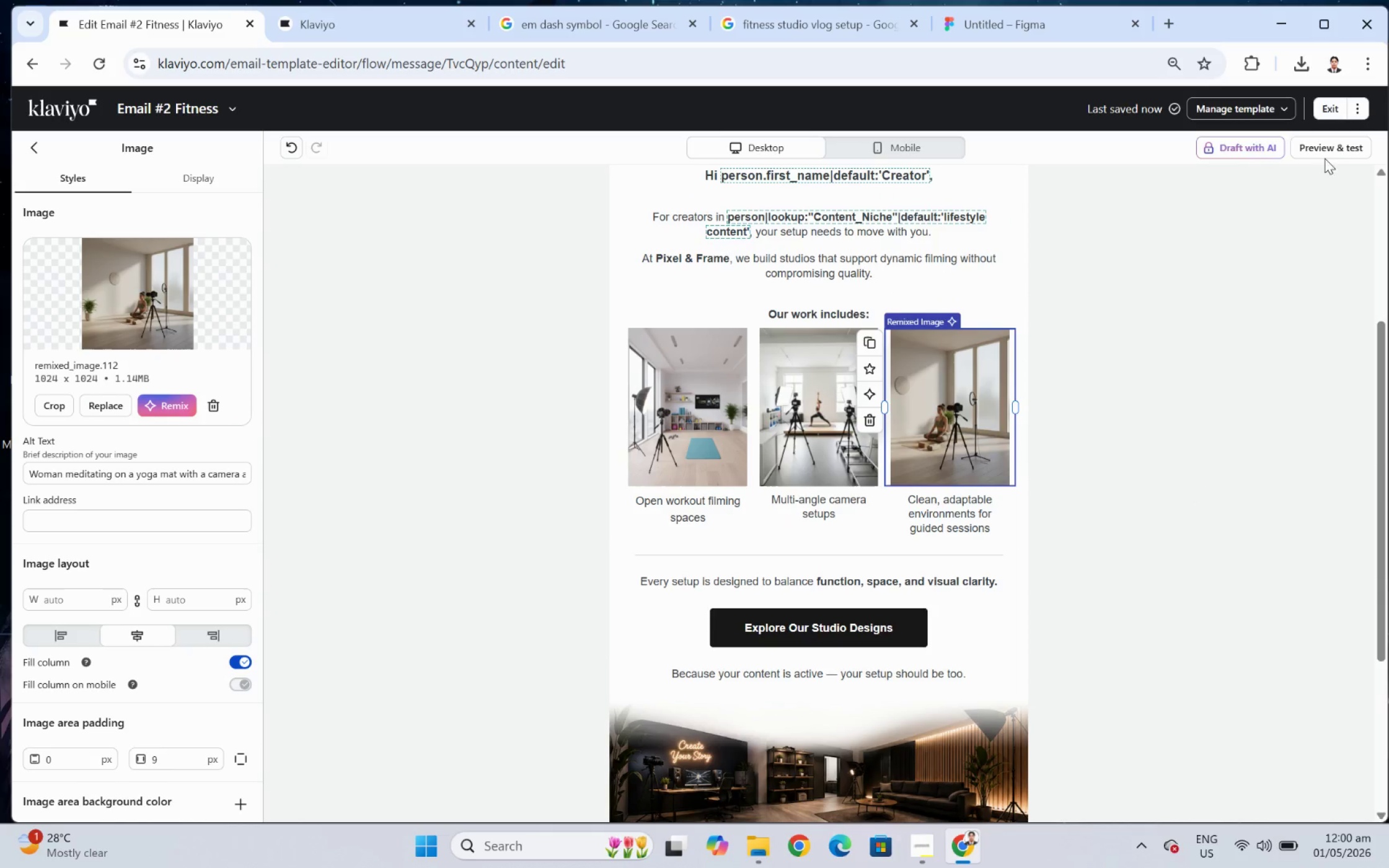 
left_click([1331, 148])
 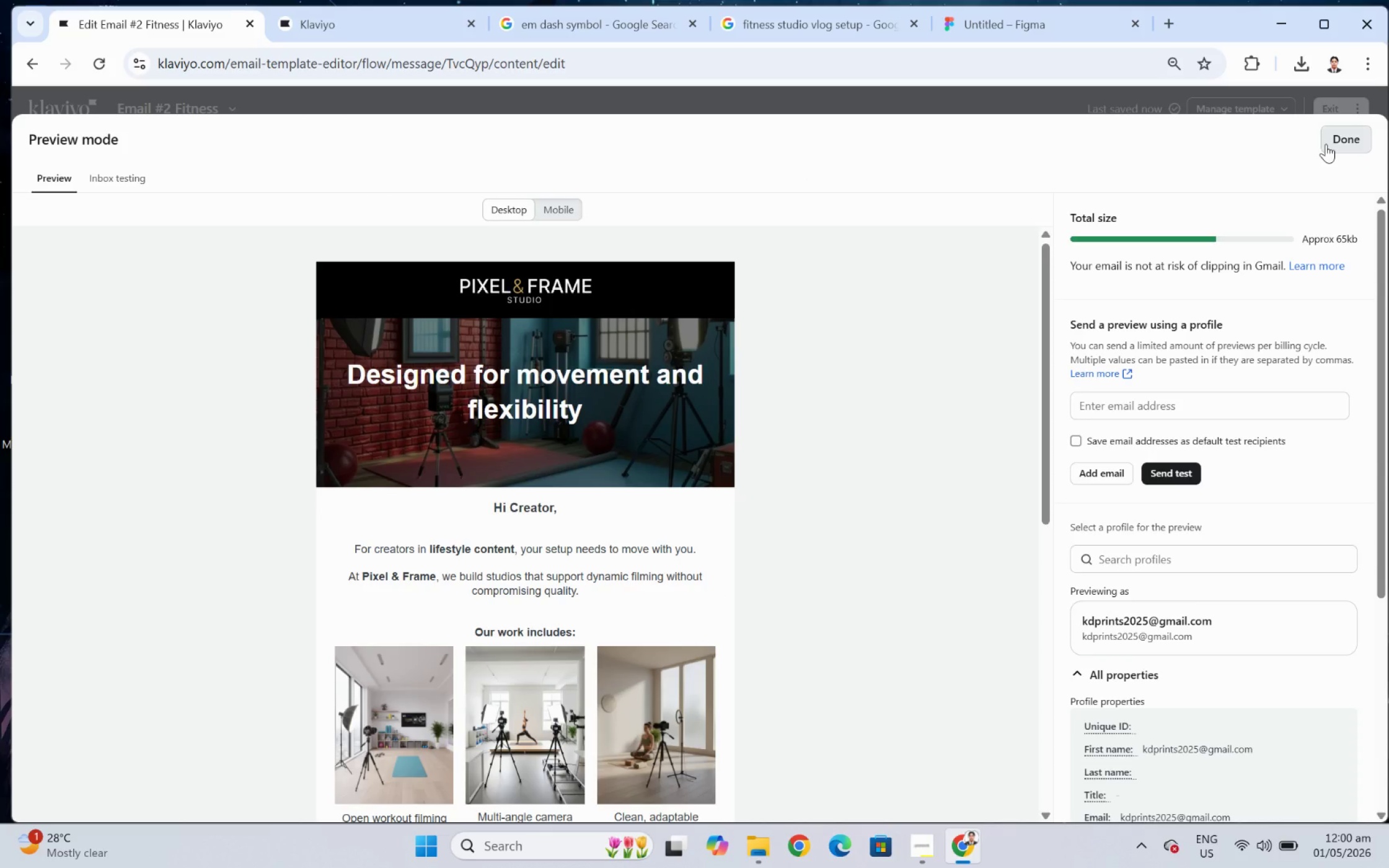 
scroll: coordinate [934, 357], scroll_direction: down, amount: 6.0
 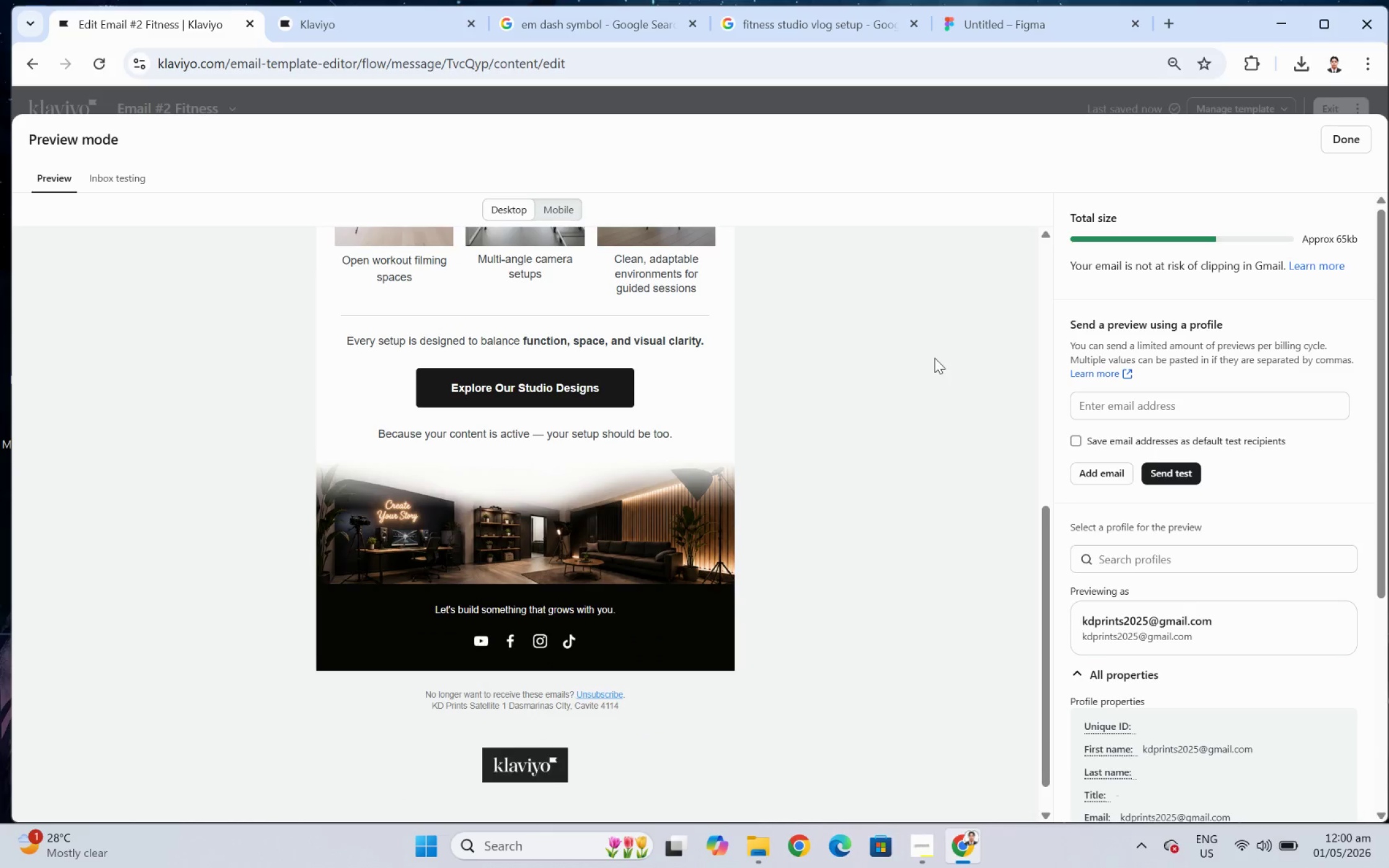 
scroll: coordinate [934, 357], scroll_direction: up, amount: 5.0
 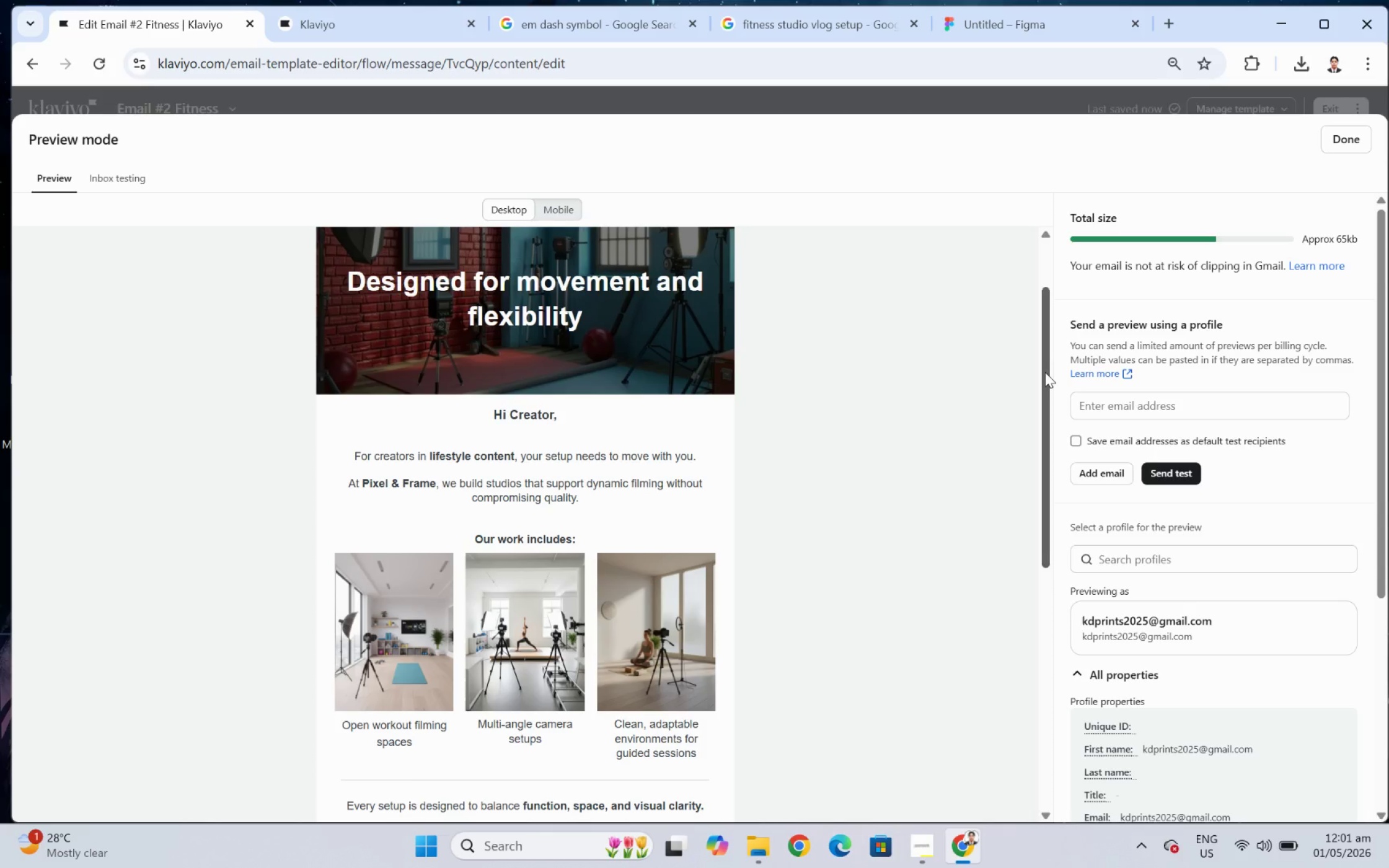 
wait(34.67)
 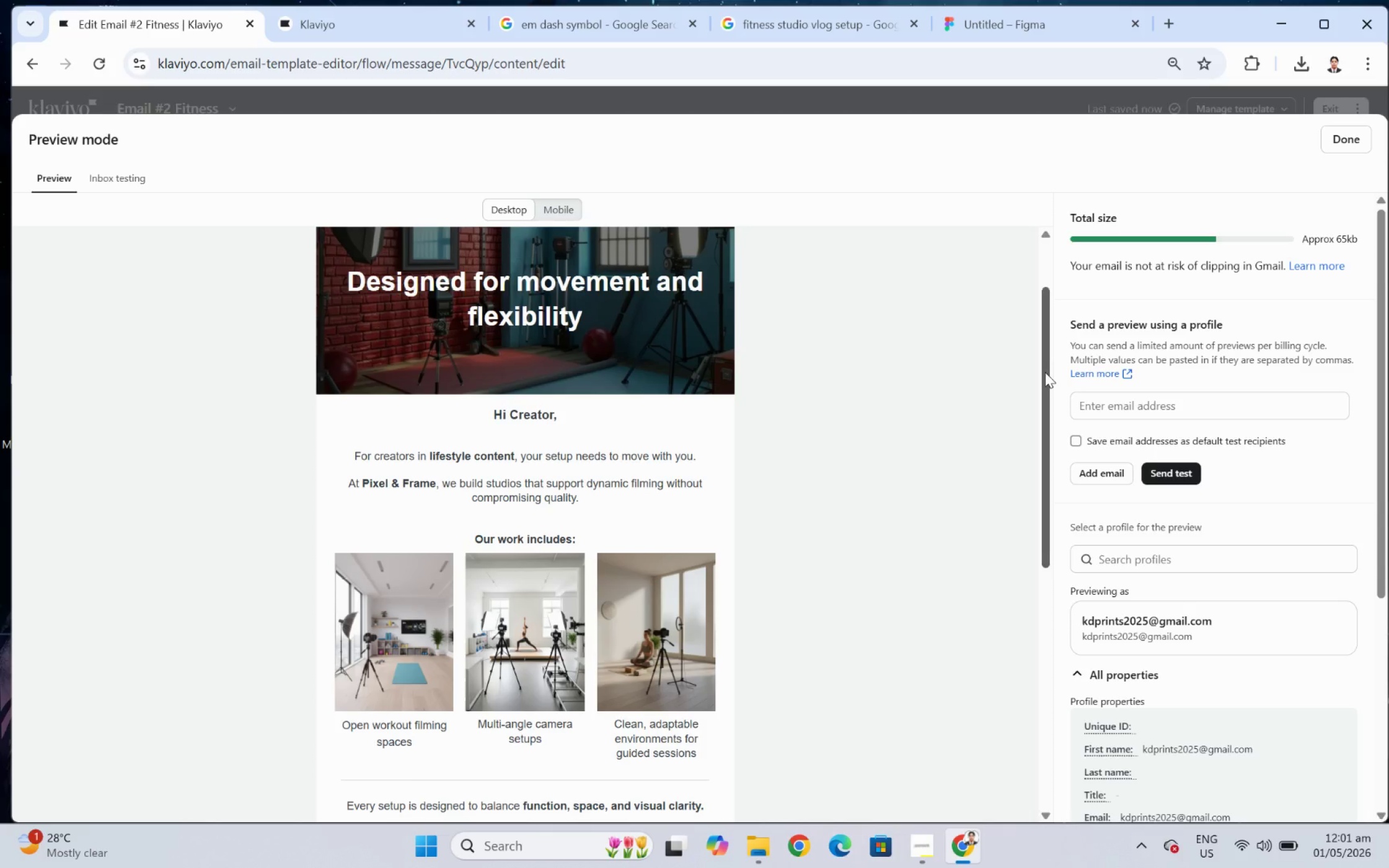 
scroll: coordinate [951, 364], scroll_direction: down, amount: 6.0
 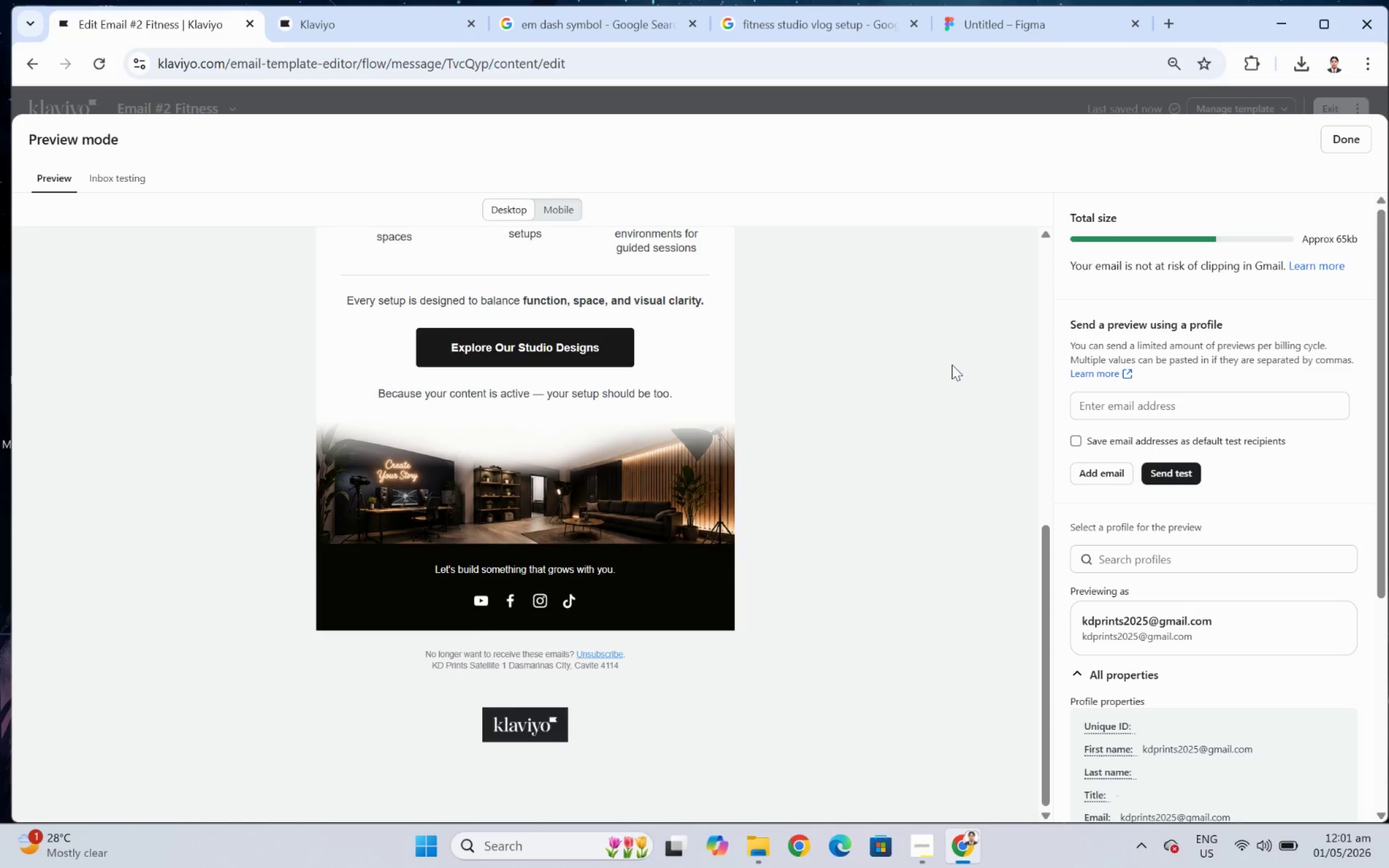 
scroll: coordinate [951, 364], scroll_direction: up, amount: 6.0
 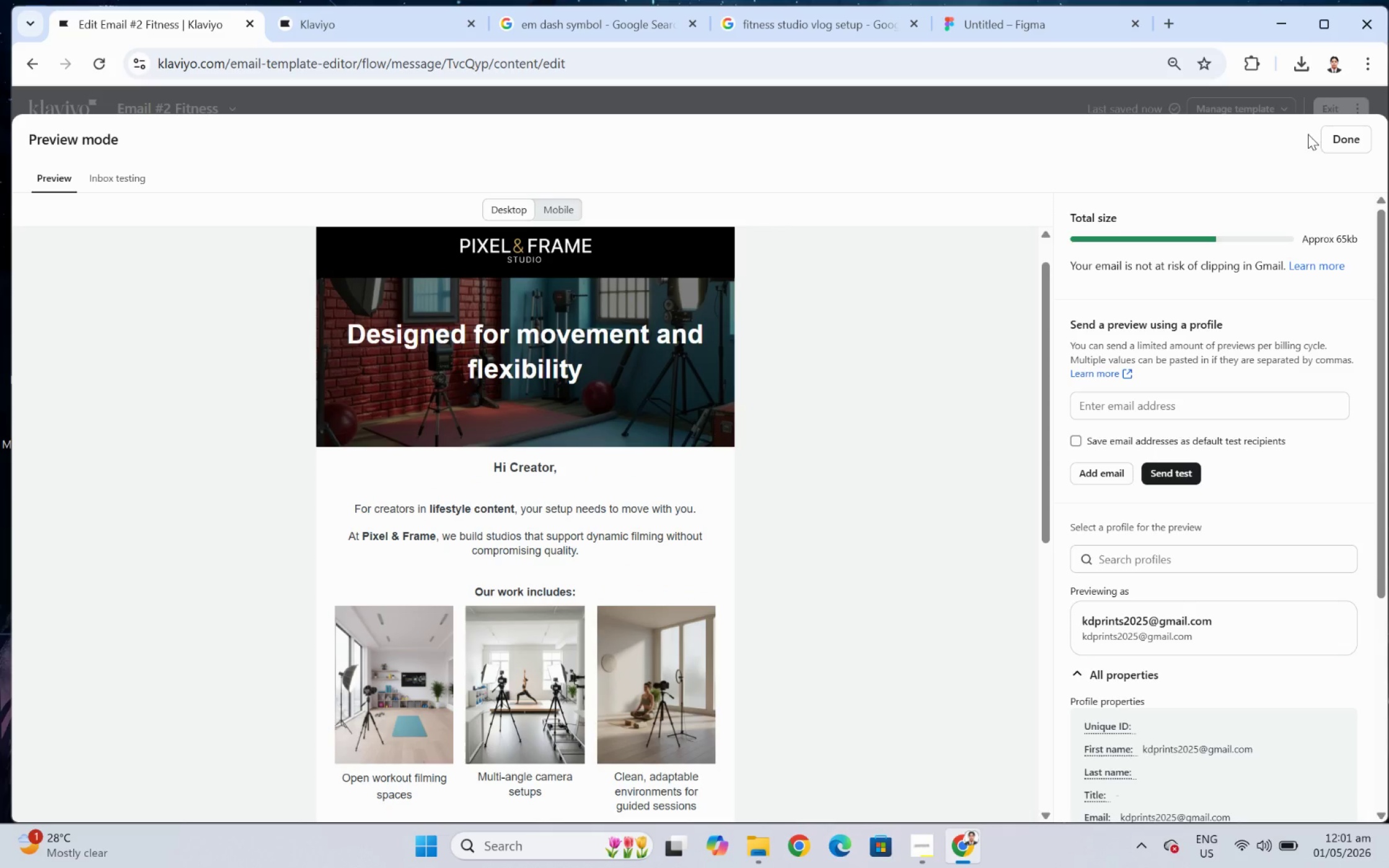 
left_click([1331, 138])
 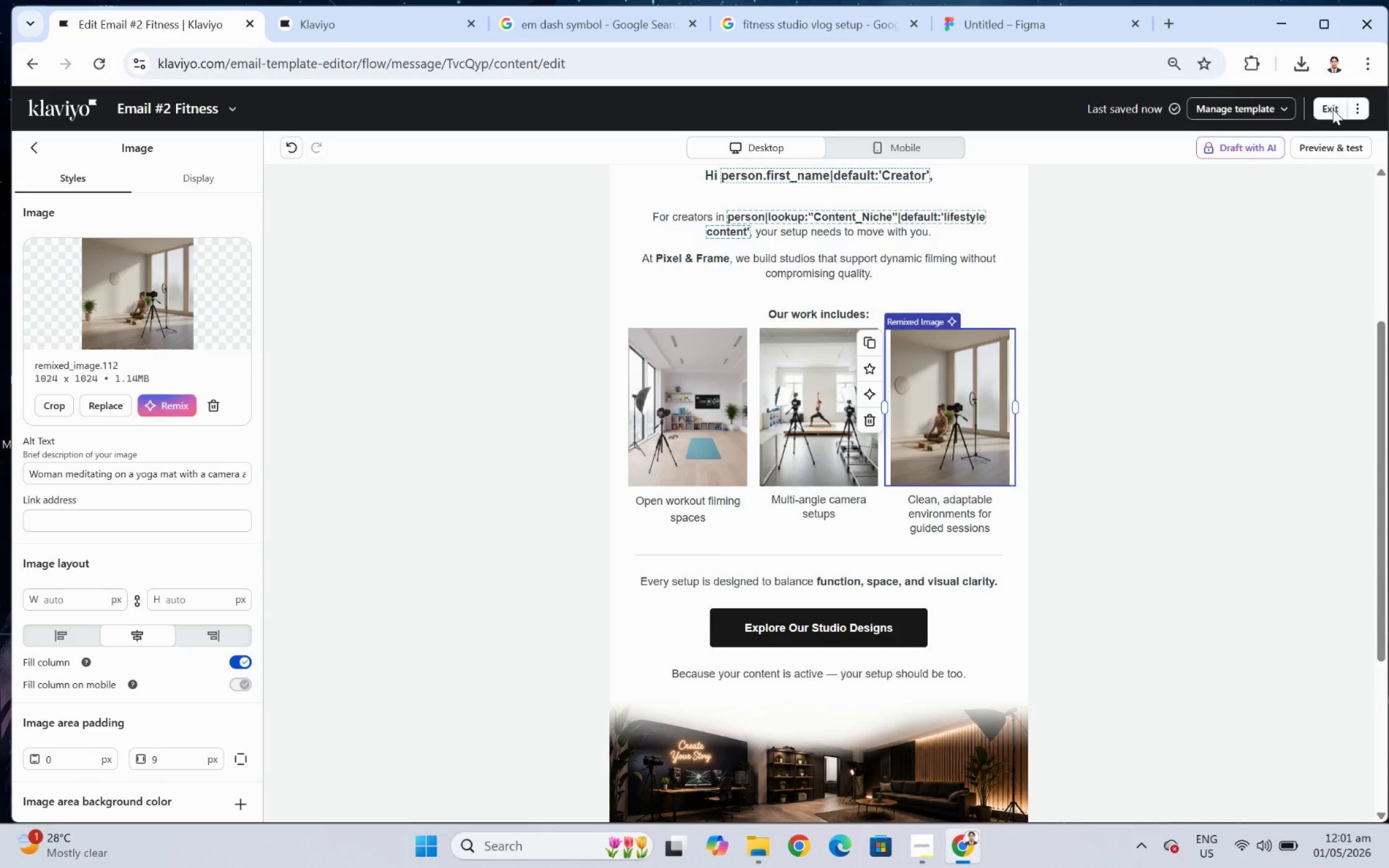 
left_click([1335, 109])
 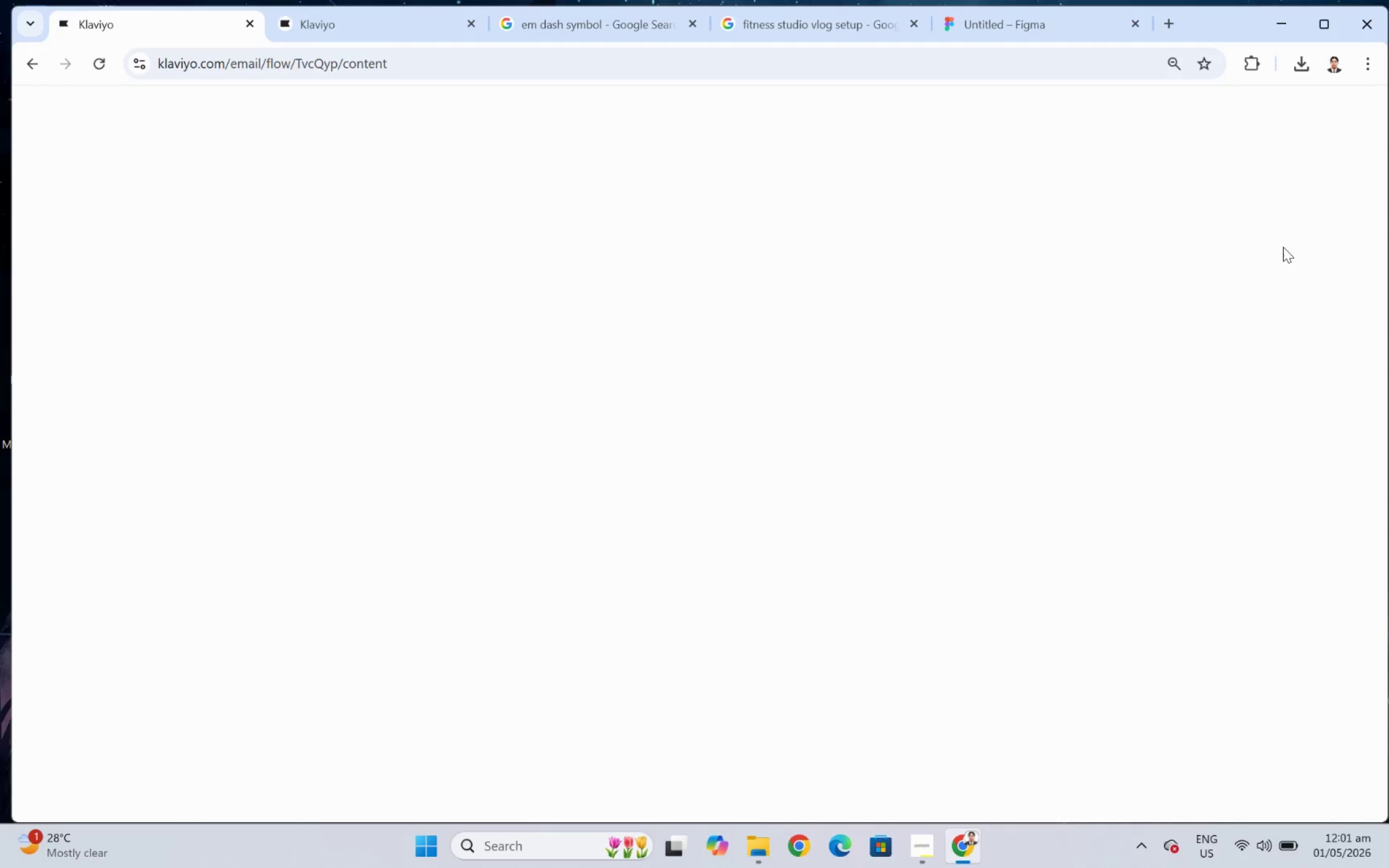 
wait(8.56)
 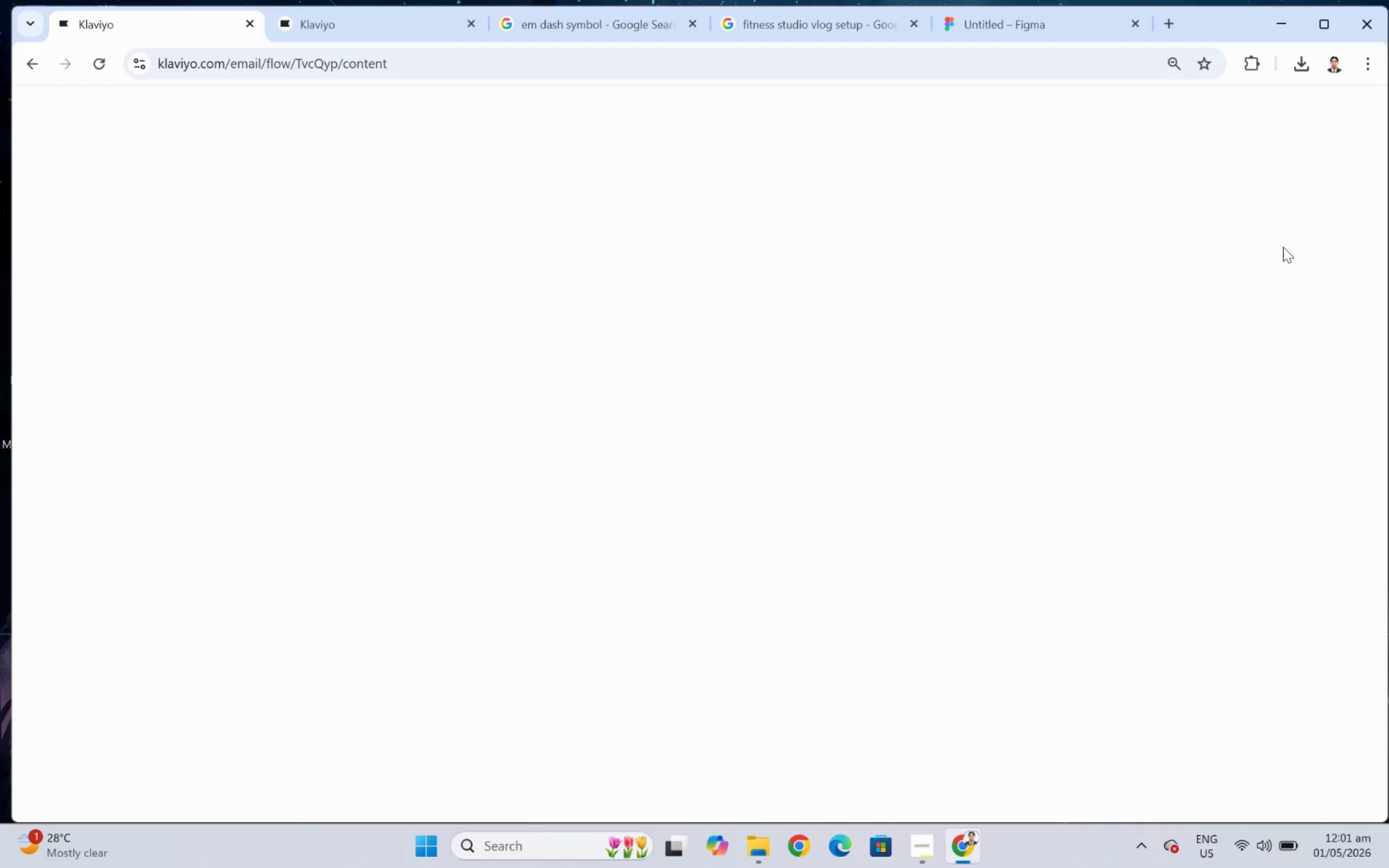 
left_click([558, 344])
 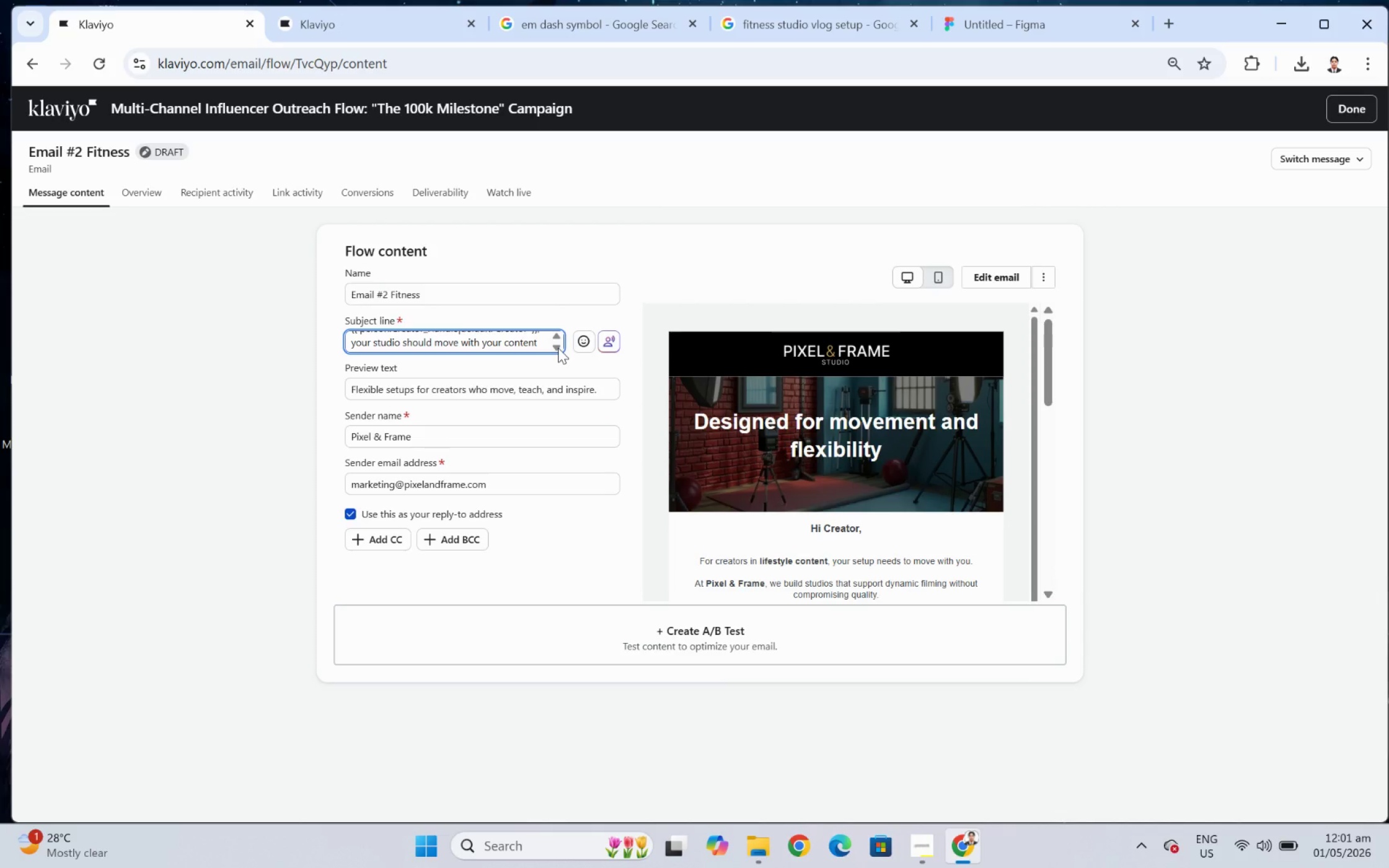 
left_click([558, 348])
 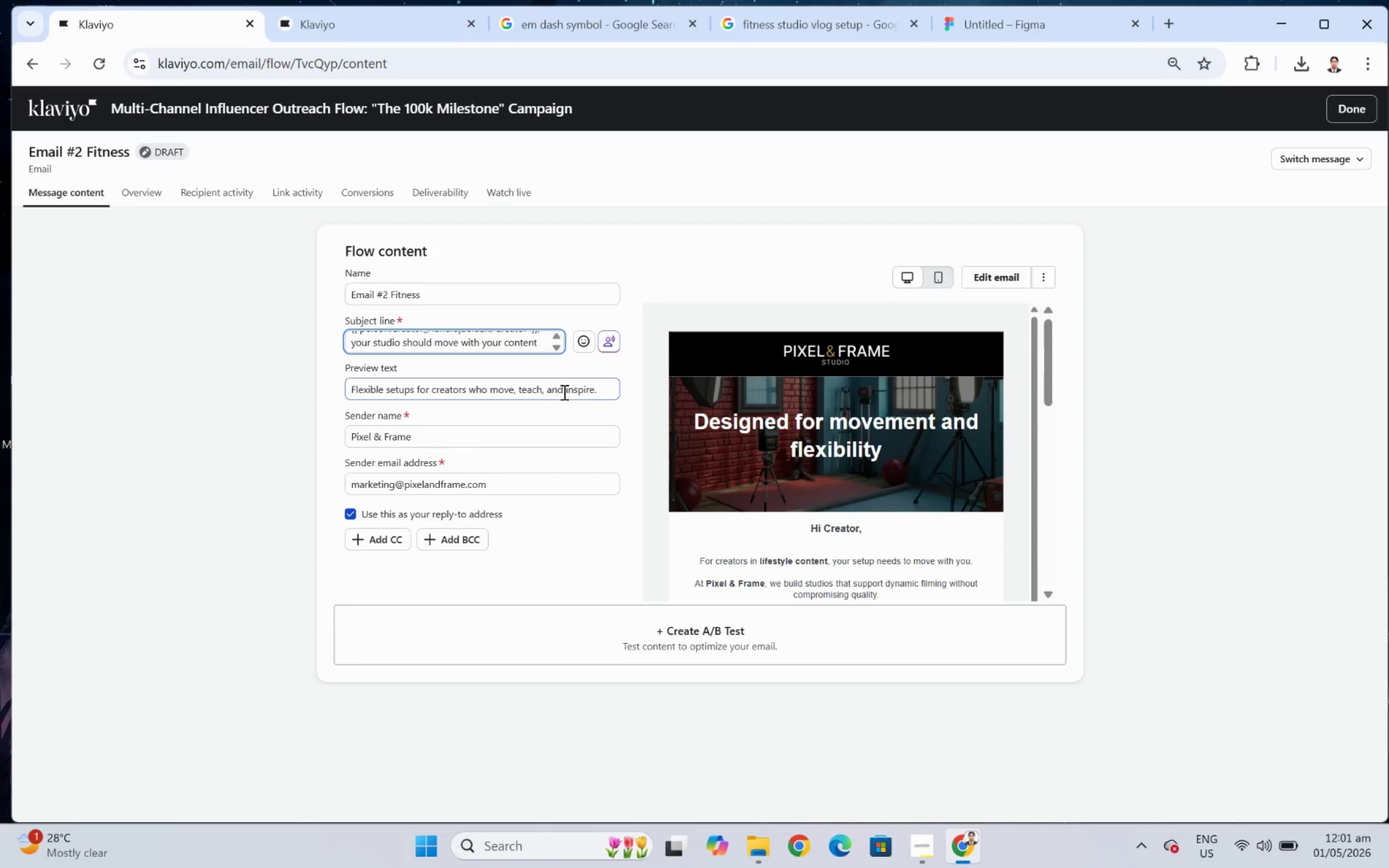 
scroll: coordinate [928, 462], scroll_direction: down, amount: 6.0
 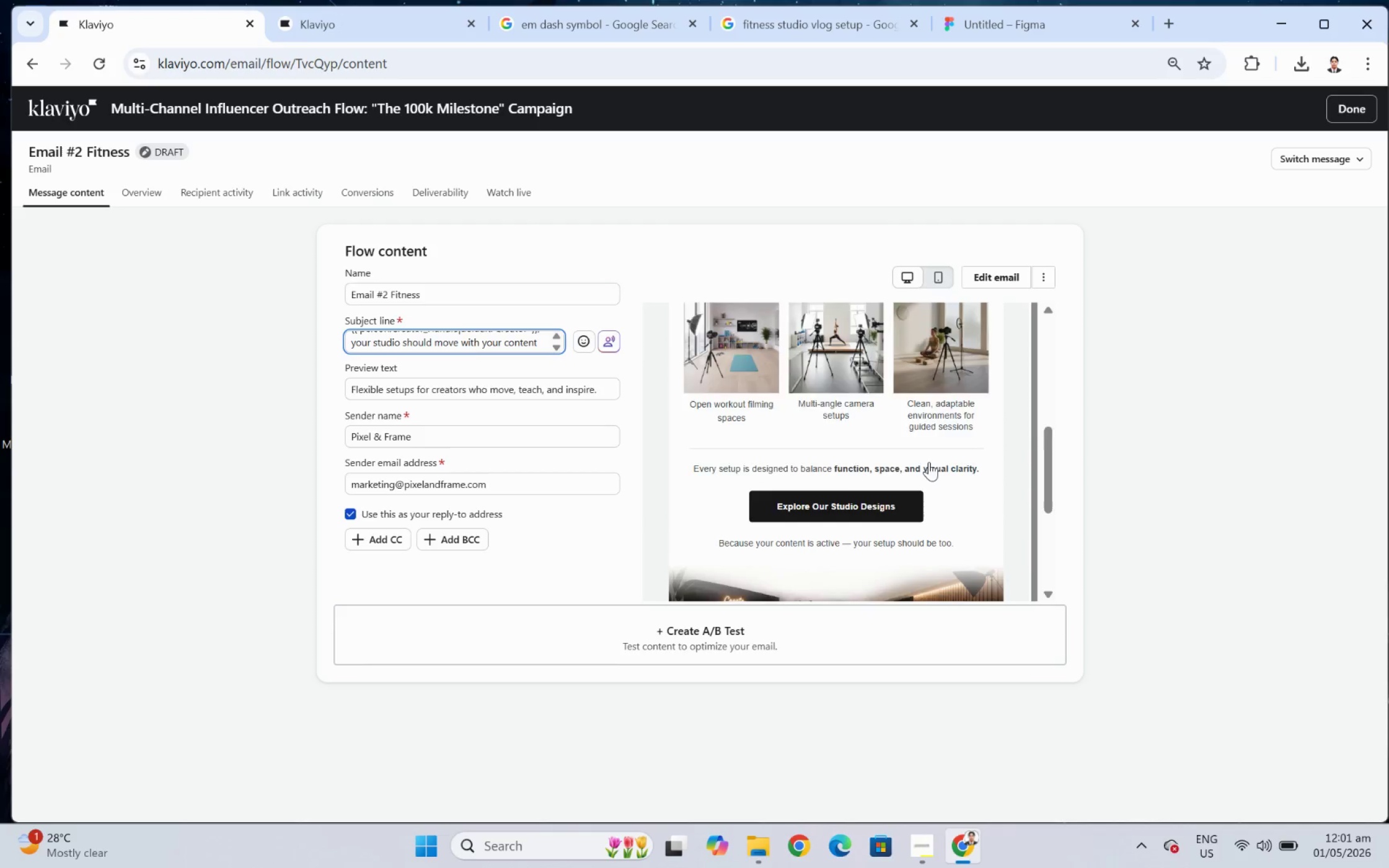 
scroll: coordinate [938, 450], scroll_direction: up, amount: 5.0
 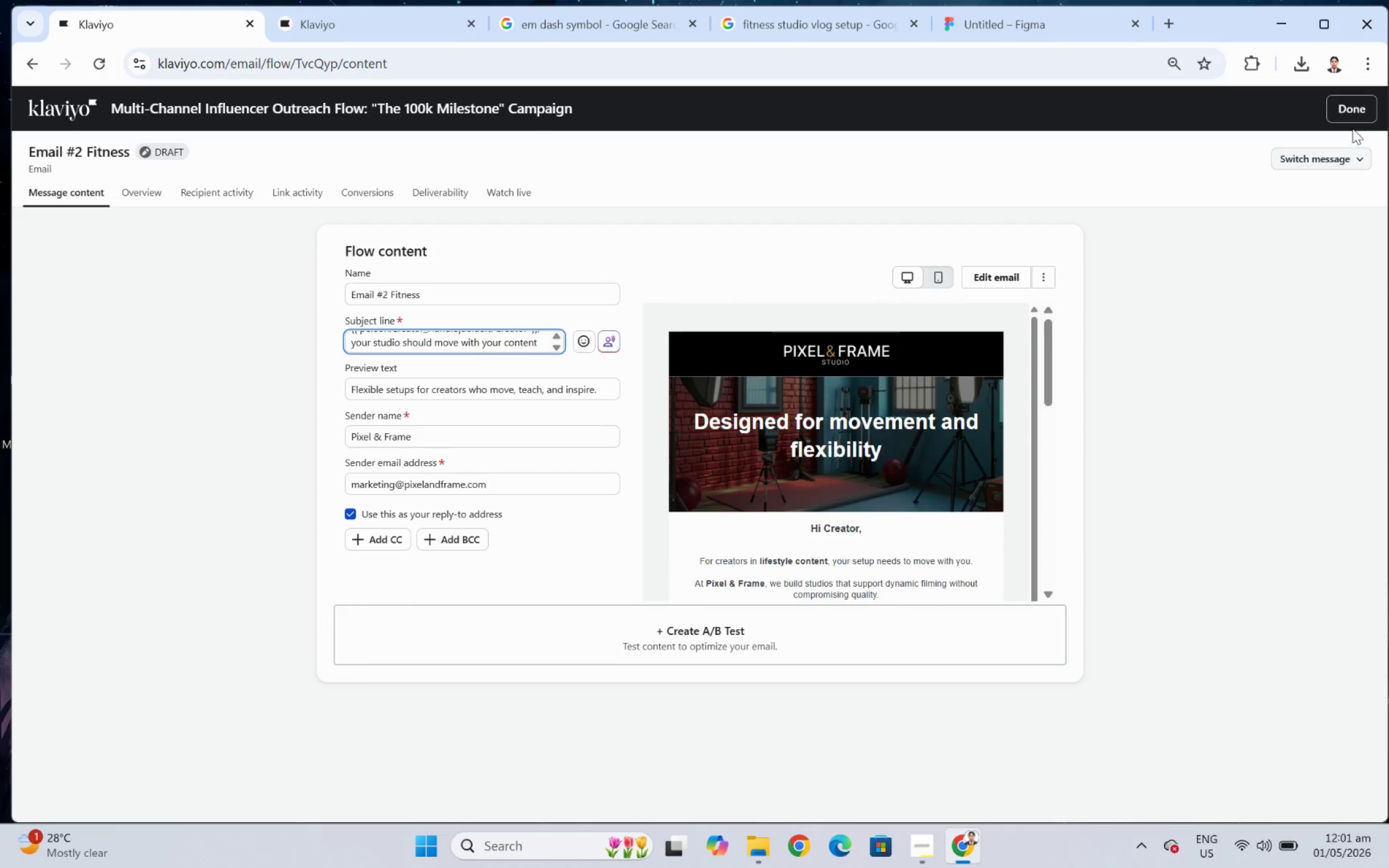 
left_click([1357, 115])
 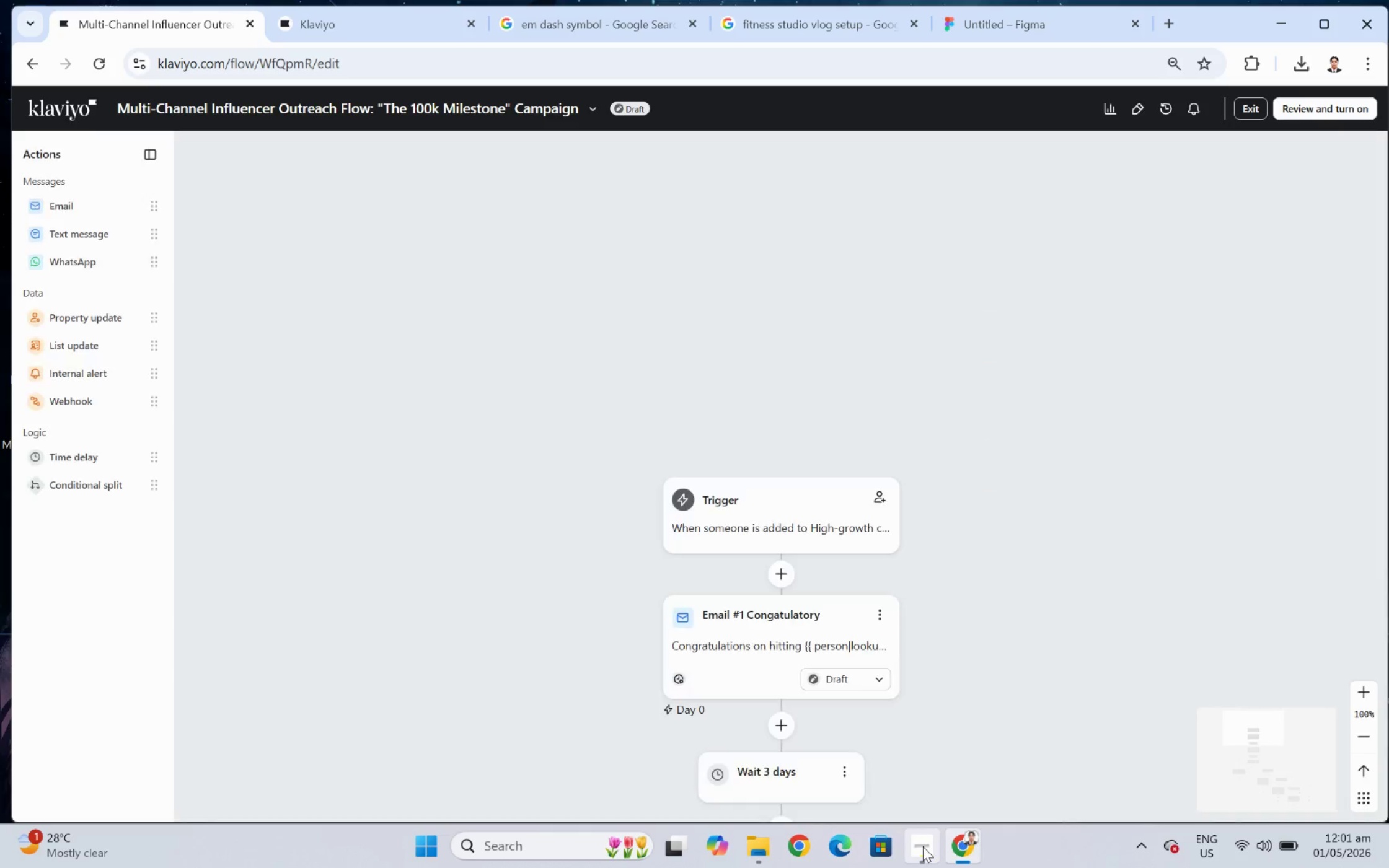 
scroll: coordinate [1049, 527], scroll_direction: down, amount: 20.0
 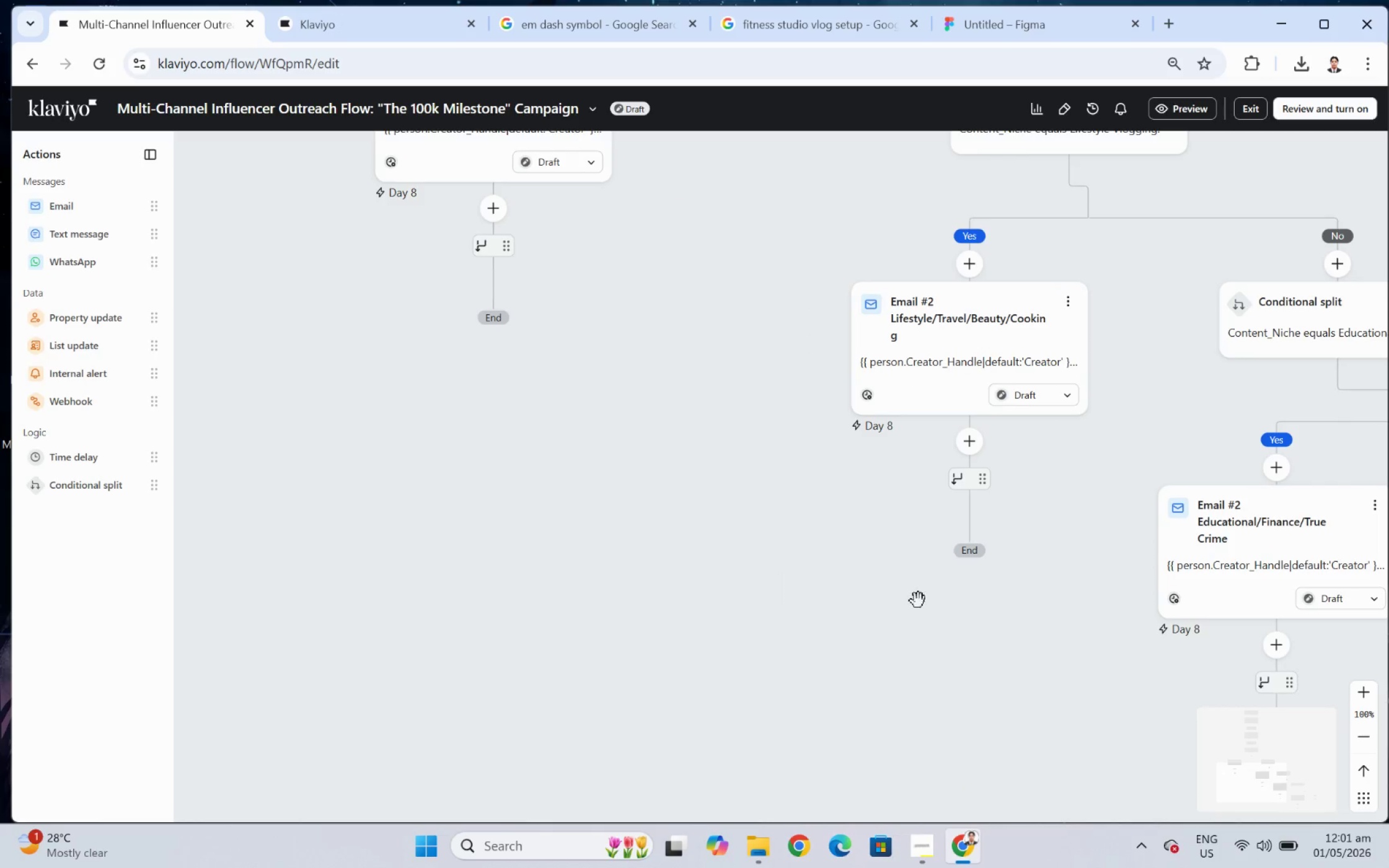 
left_click_drag(start_coordinate=[923, 614], to_coordinate=[586, 605])
 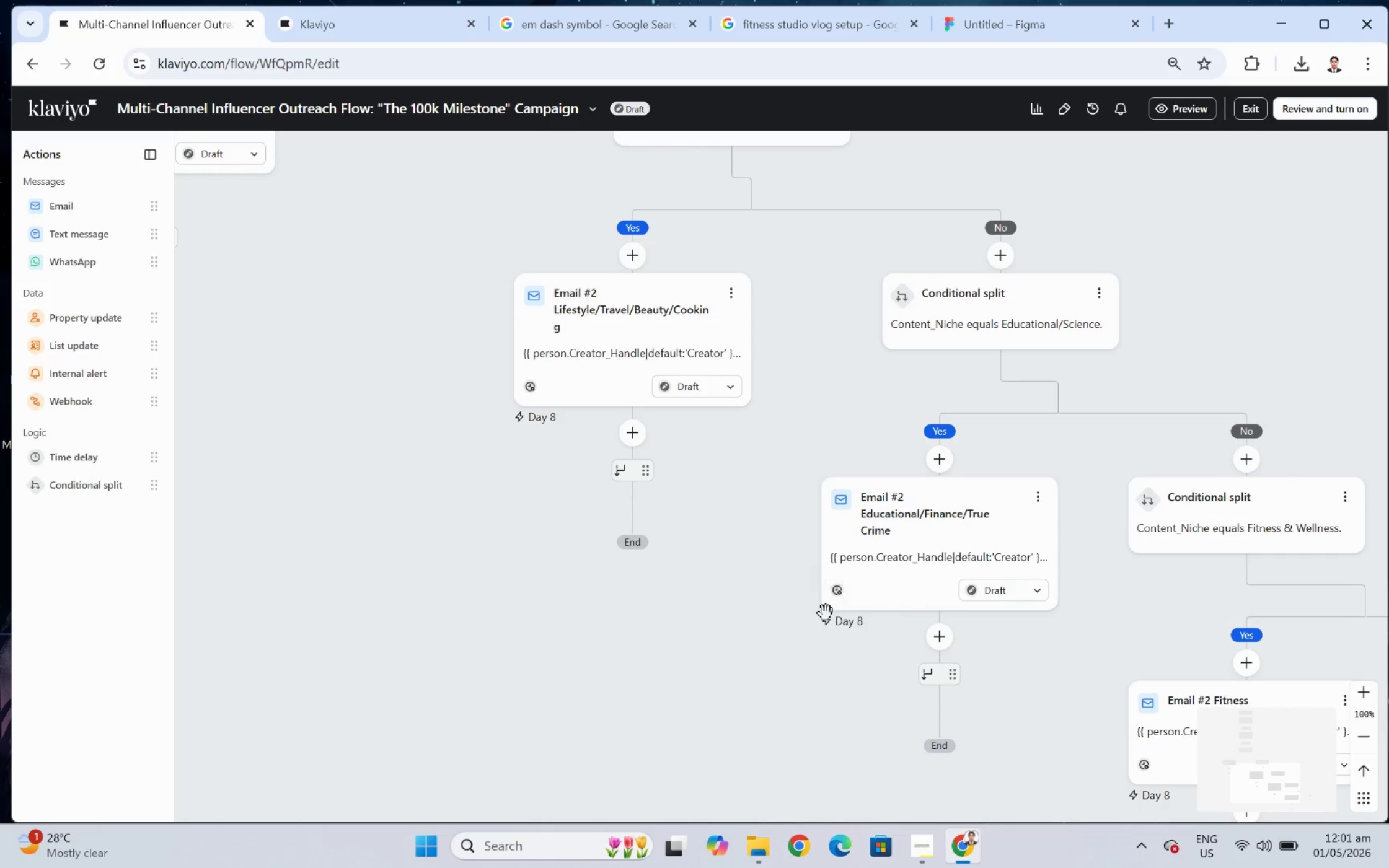 
left_click_drag(start_coordinate=[655, 585], to_coordinate=[1066, 636])
 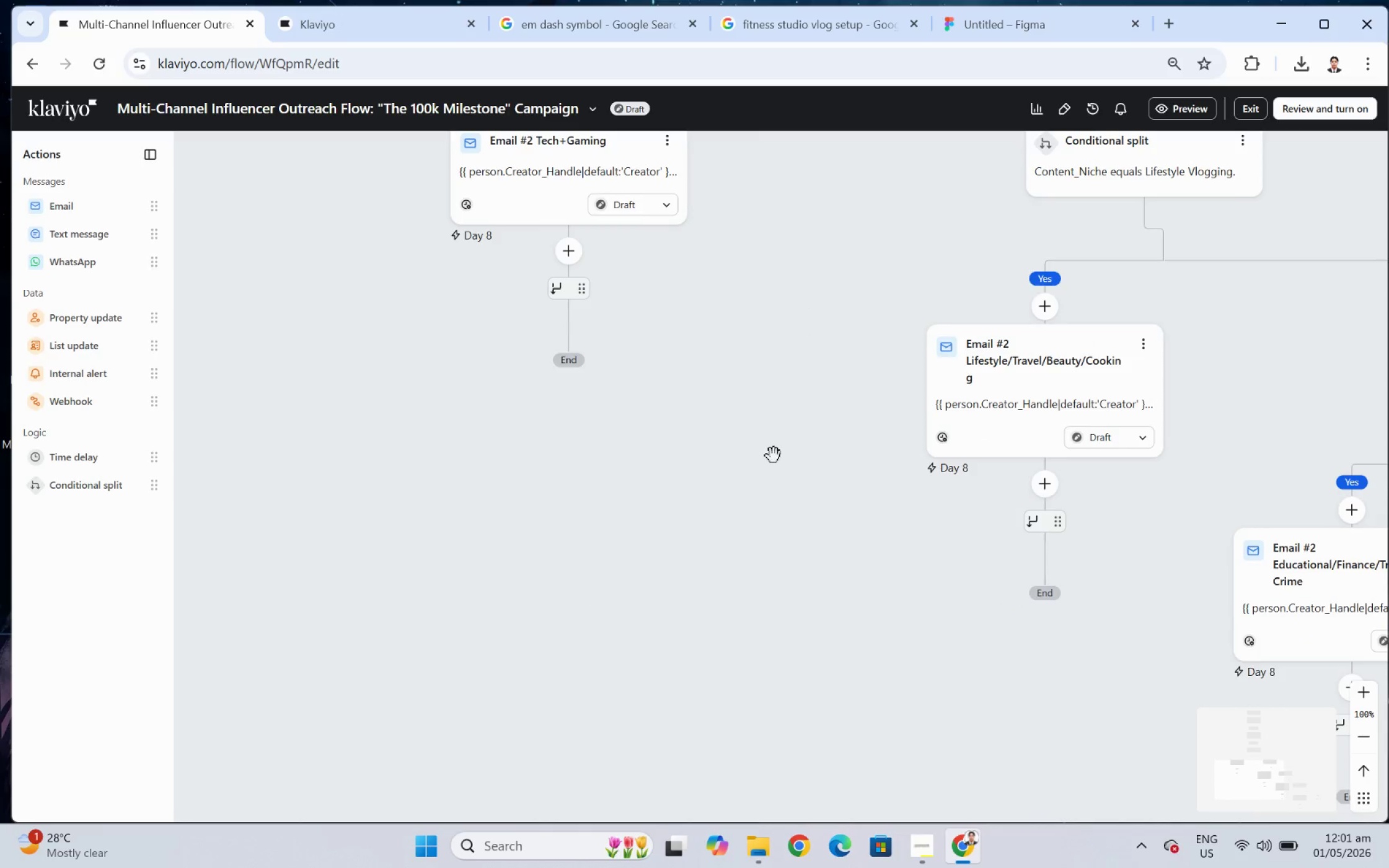 
left_click_drag(start_coordinate=[766, 431], to_coordinate=[811, 567])
 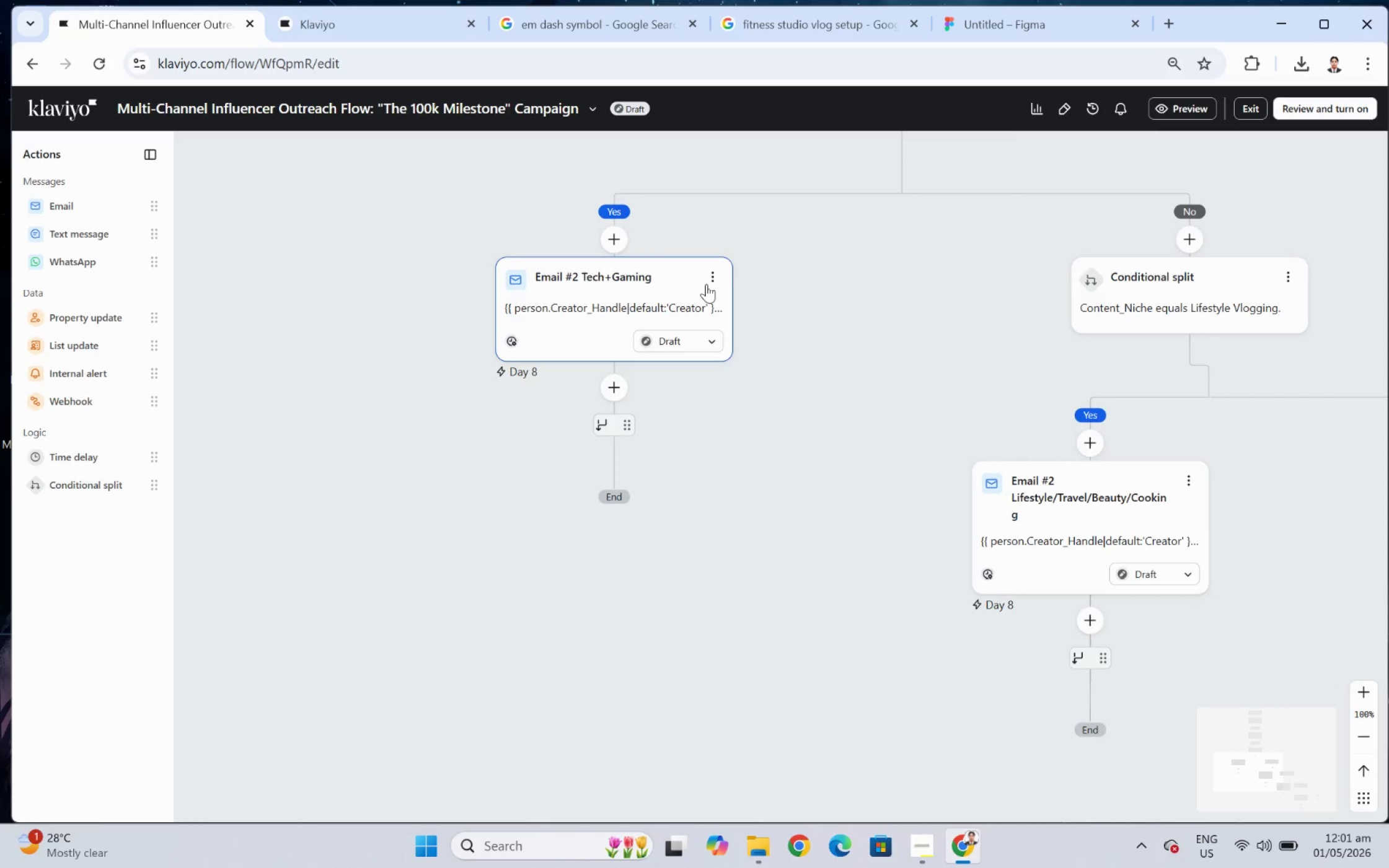 
left_click([672, 283])
 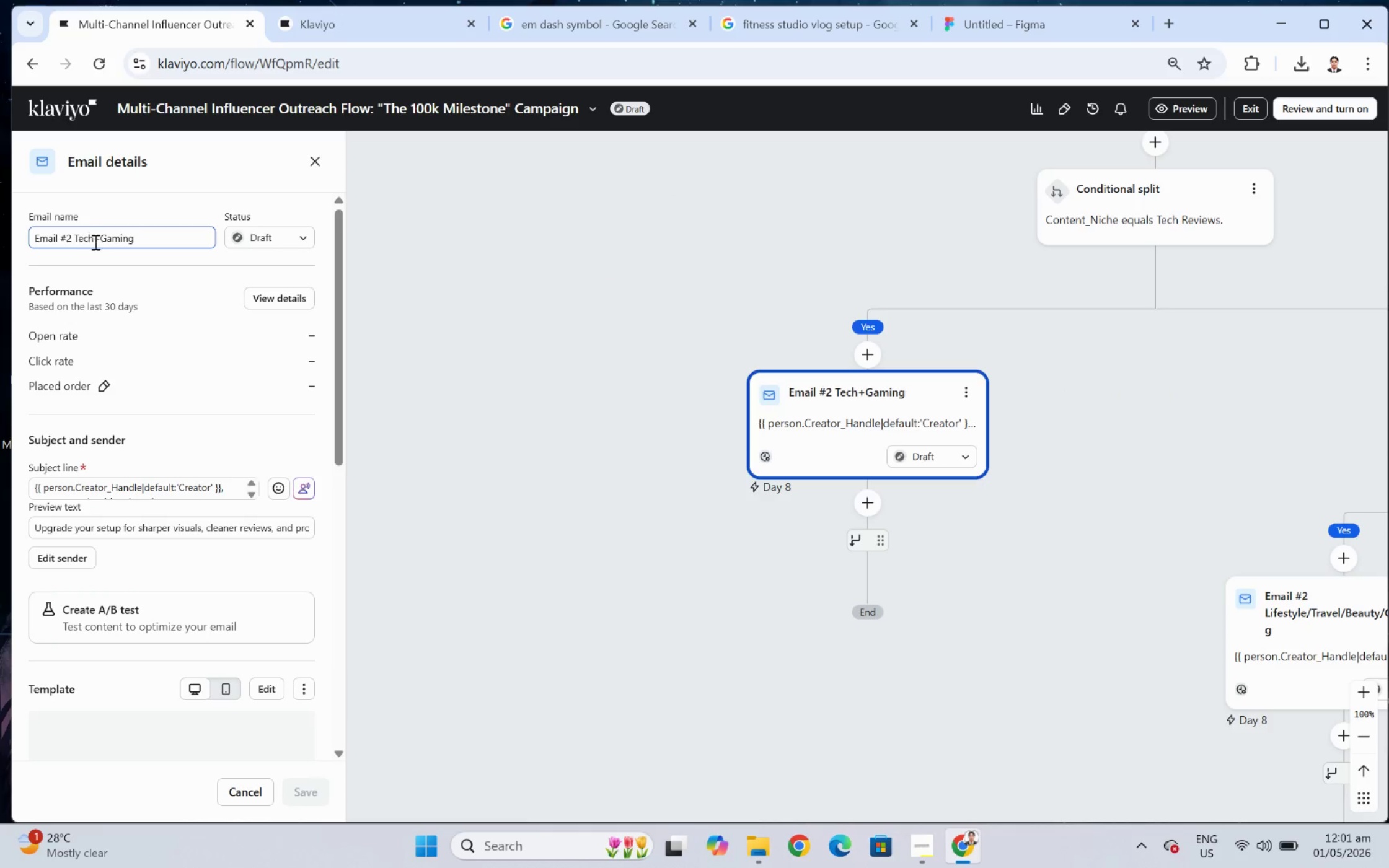 
left_click([102, 242])
 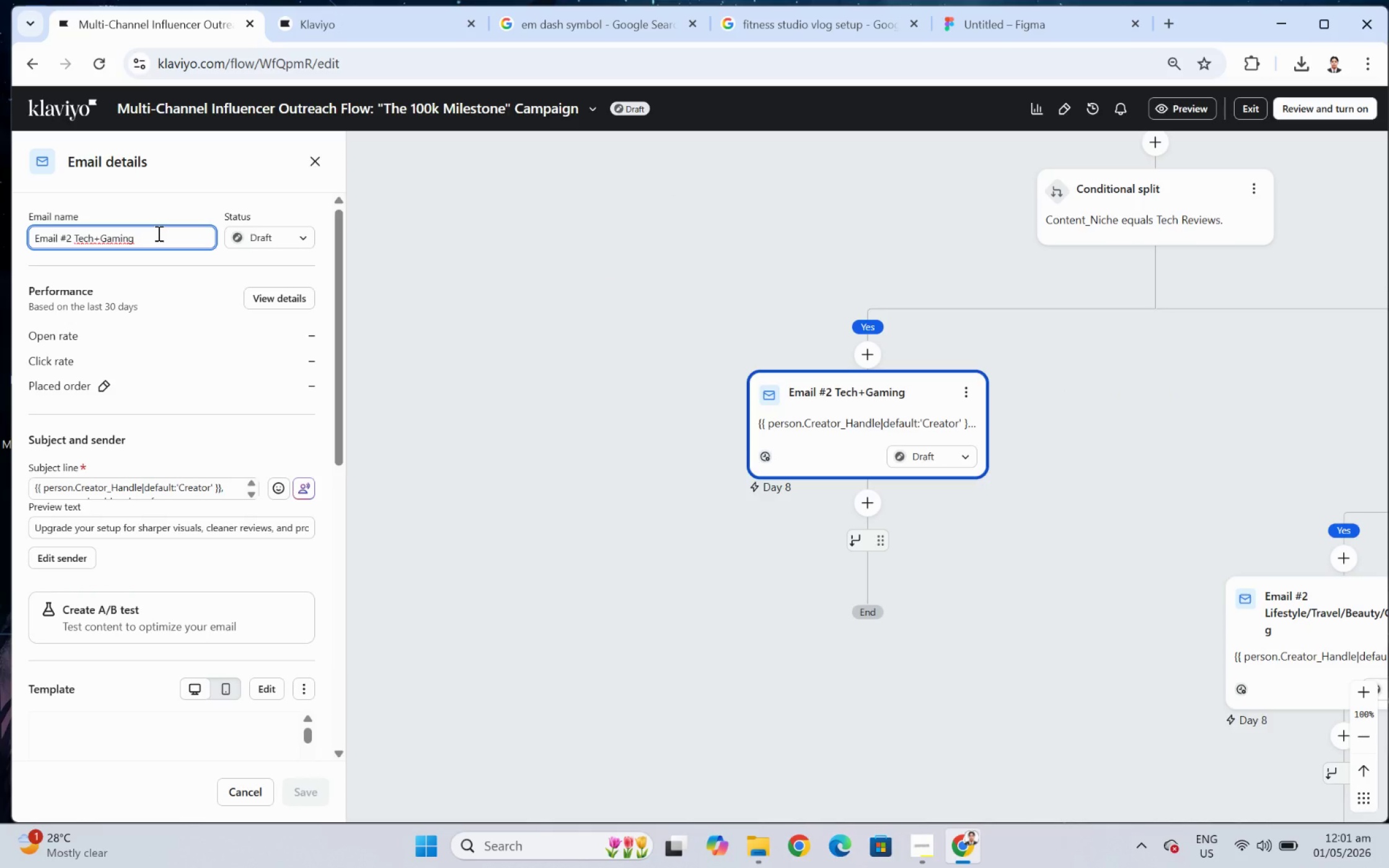 
key(Backspace)
 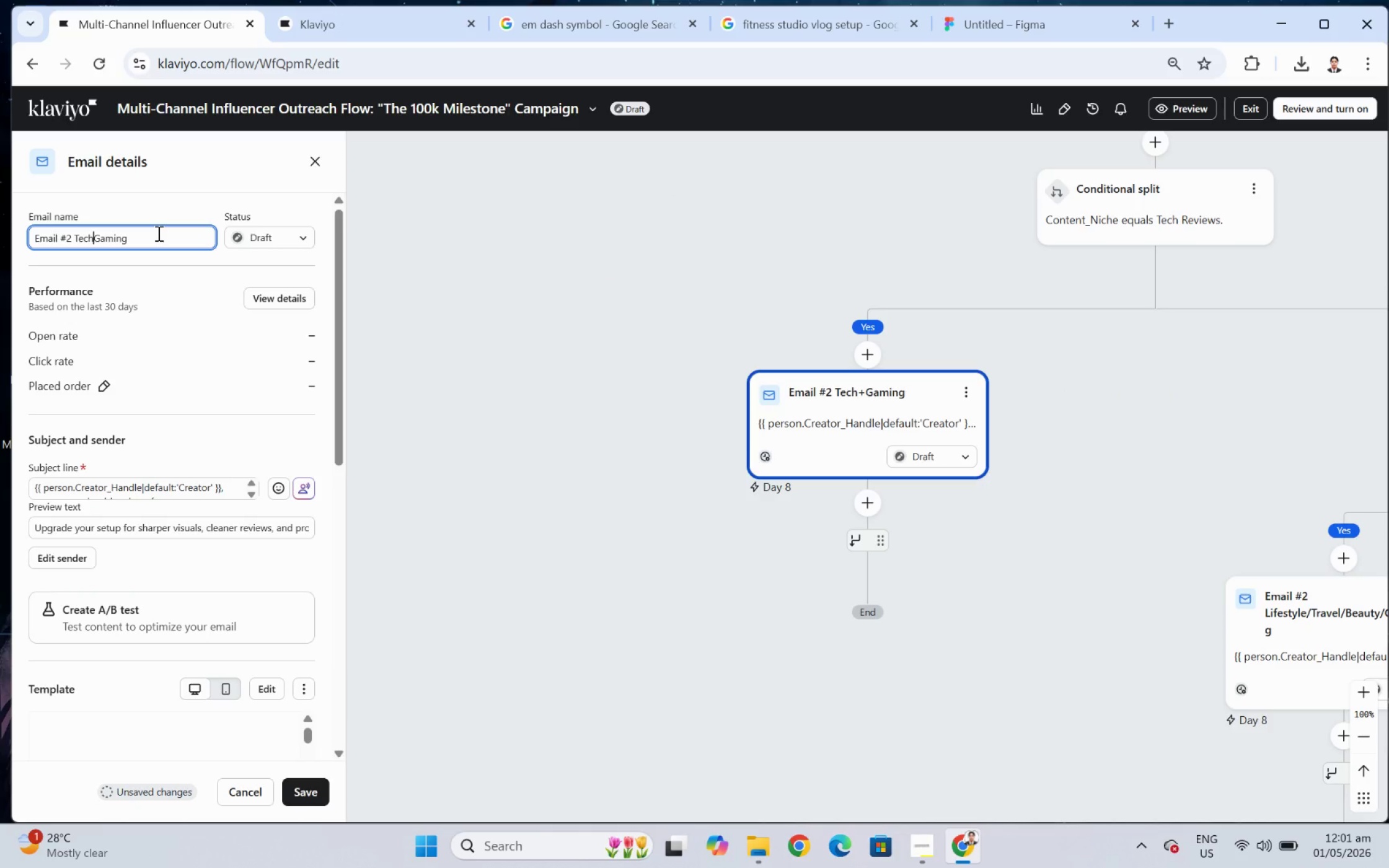 
key(Slash)
 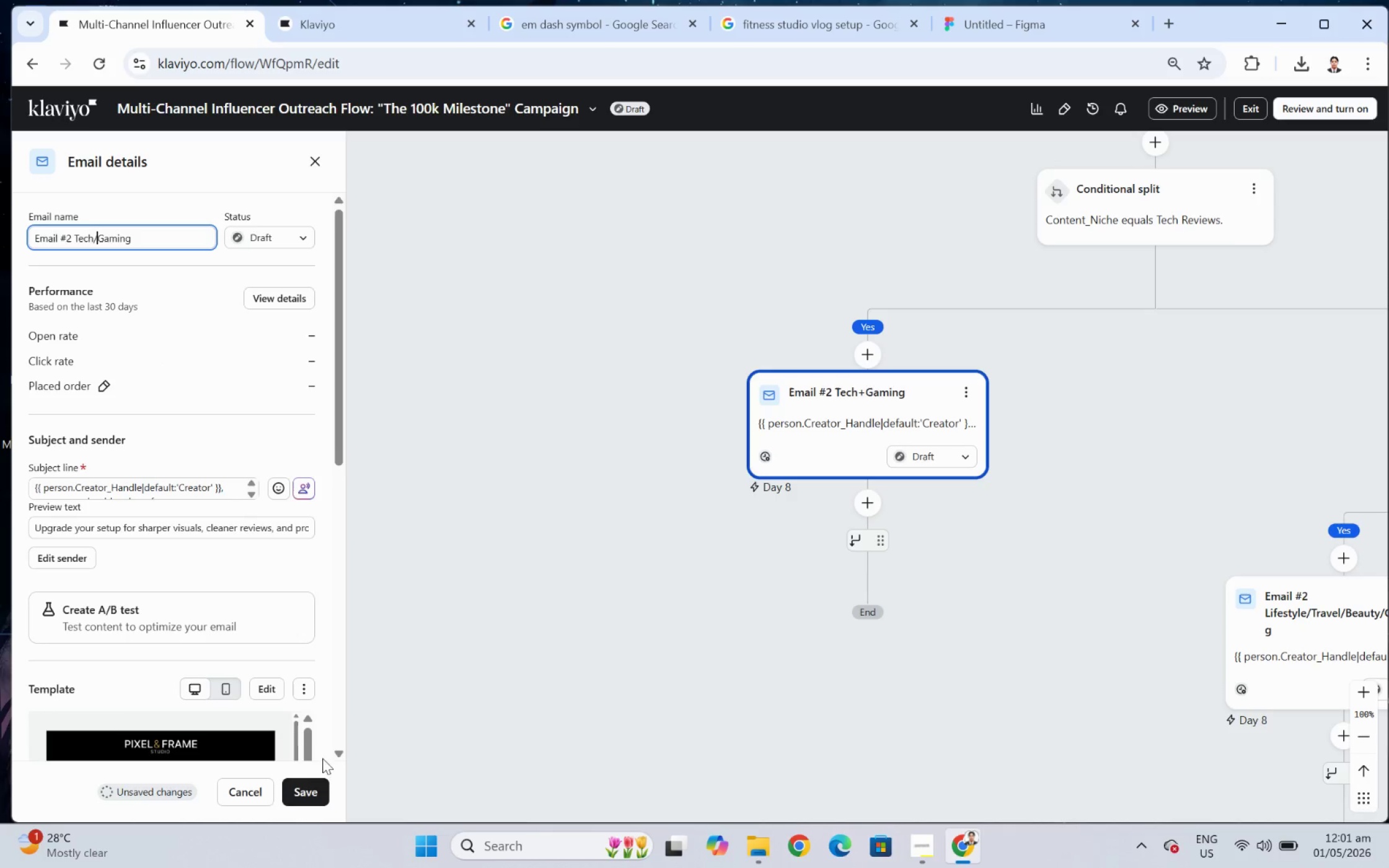 
left_click([324, 789])
 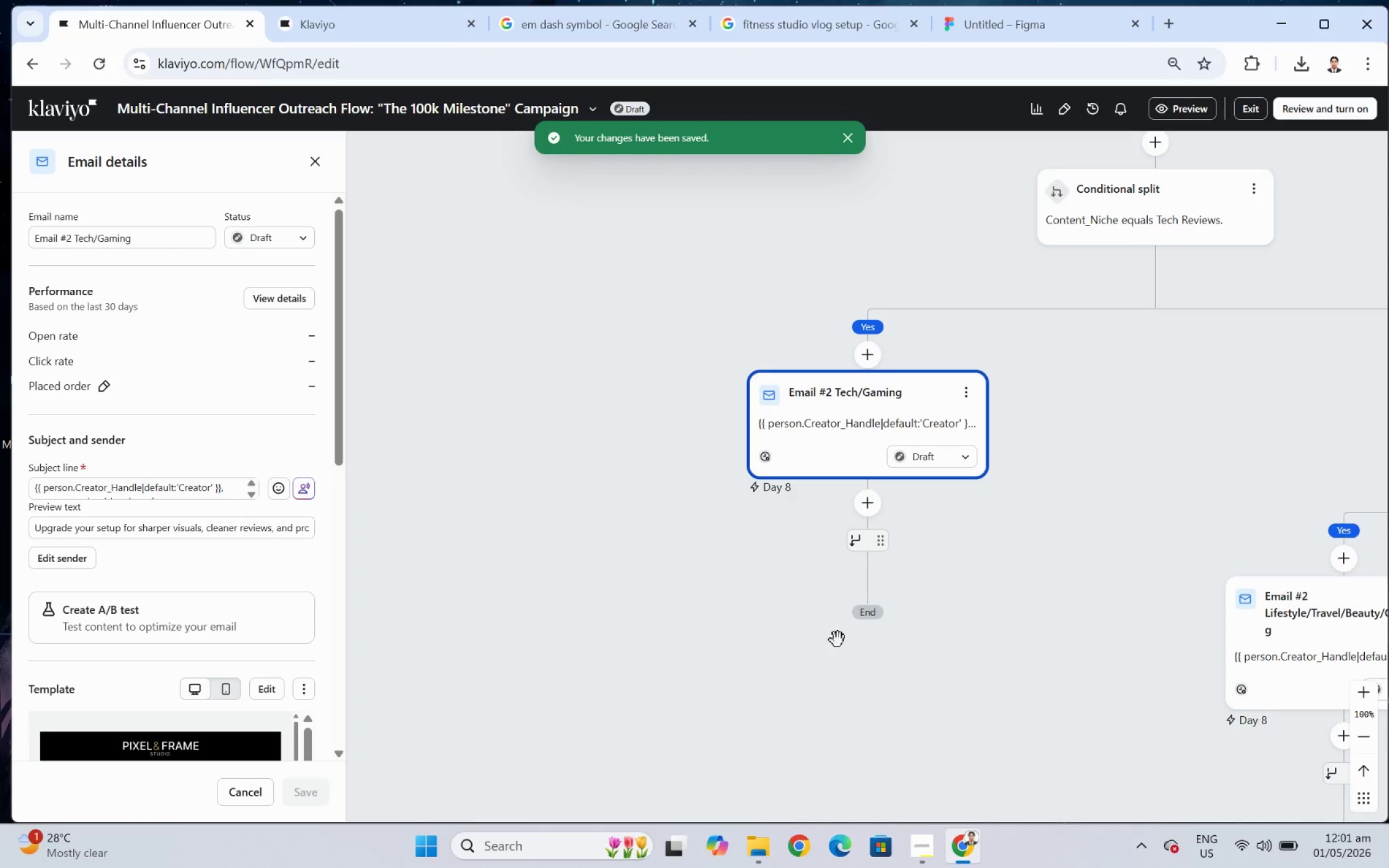 
left_click_drag(start_coordinate=[1025, 628], to_coordinate=[601, 598])
 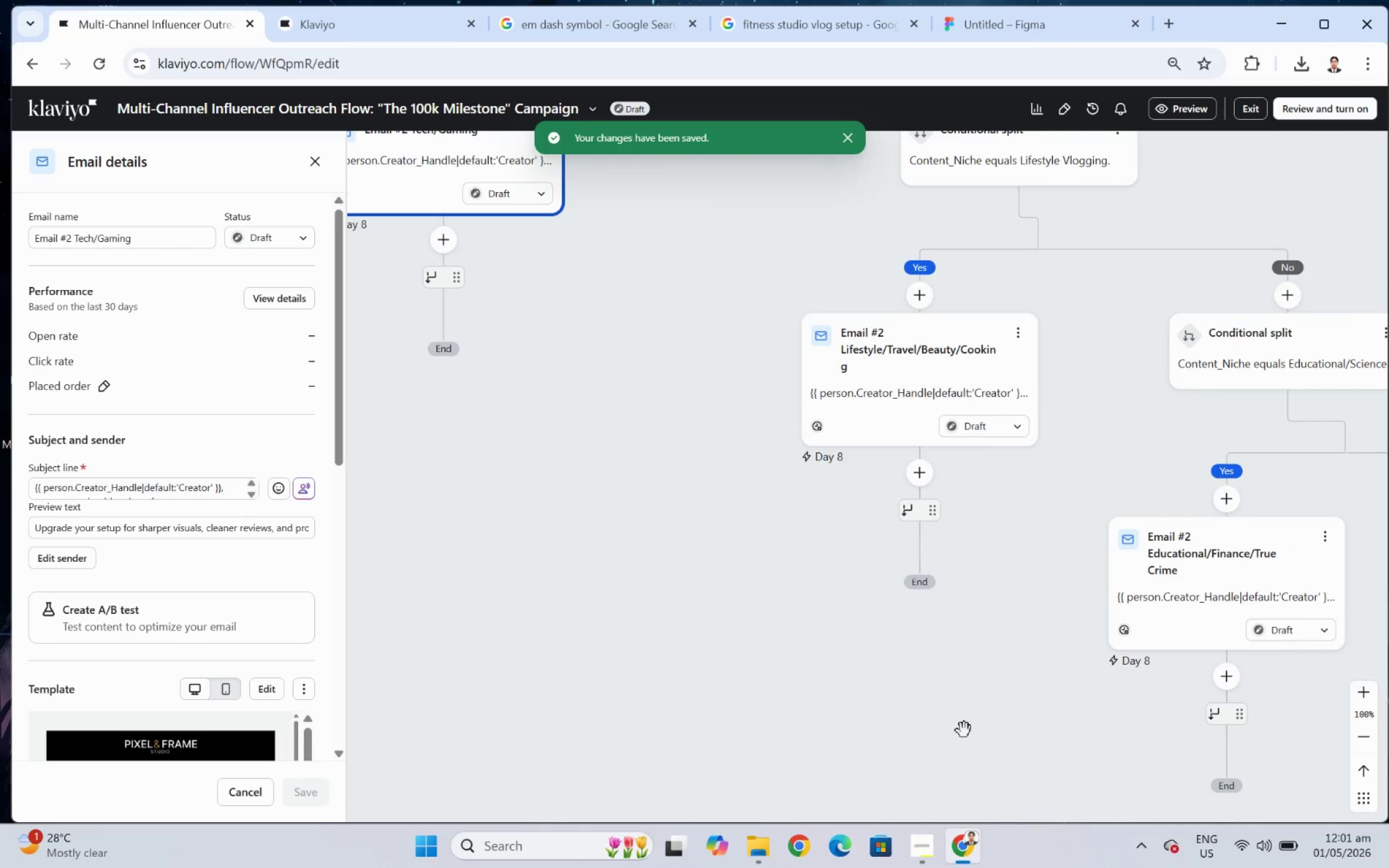 
scroll: coordinate [955, 611], scroll_direction: down, amount: 5.0
 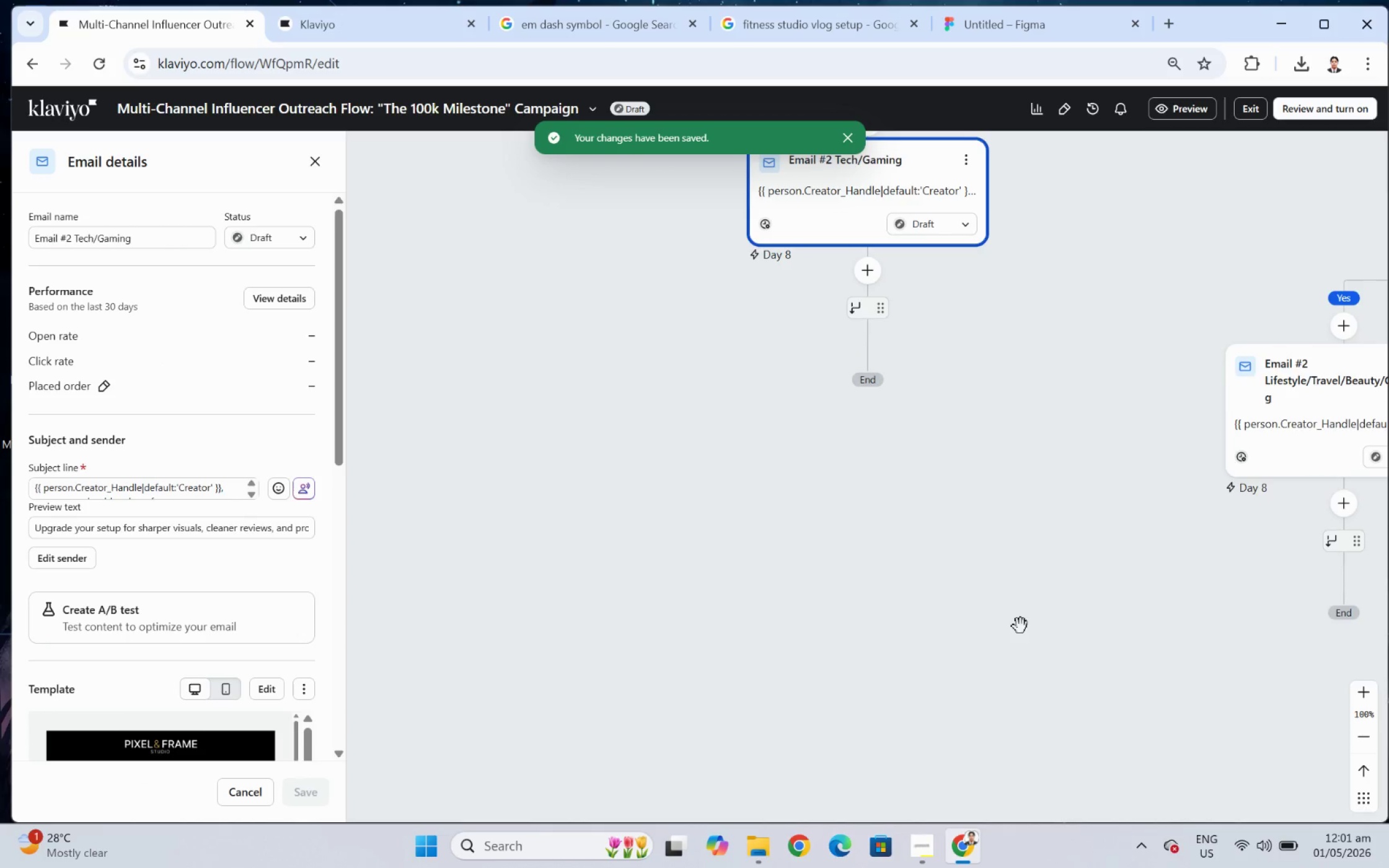 
left_click_drag(start_coordinate=[978, 752], to_coordinate=[438, 620])
 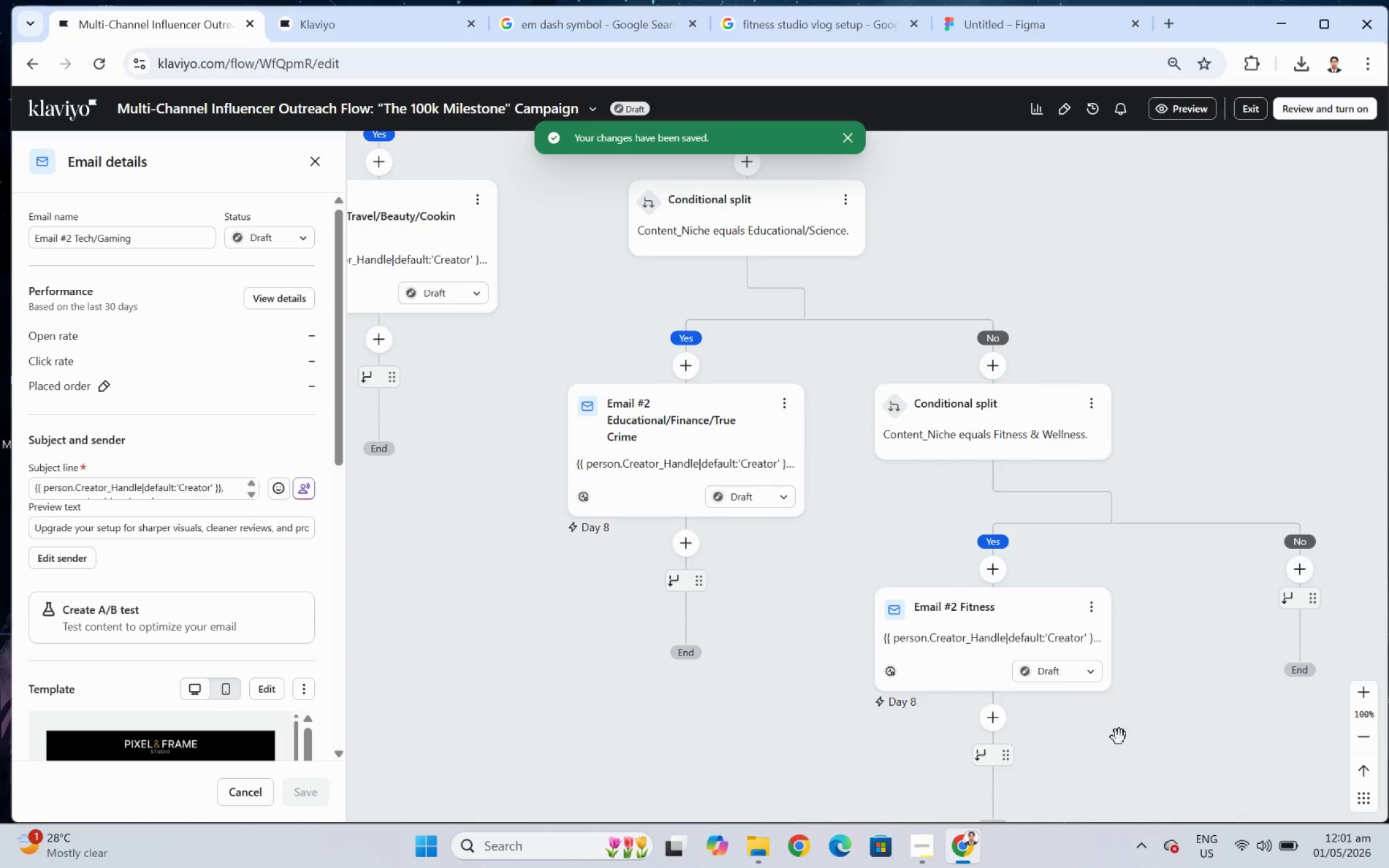 
left_click_drag(start_coordinate=[1207, 727], to_coordinate=[1321, 699])
 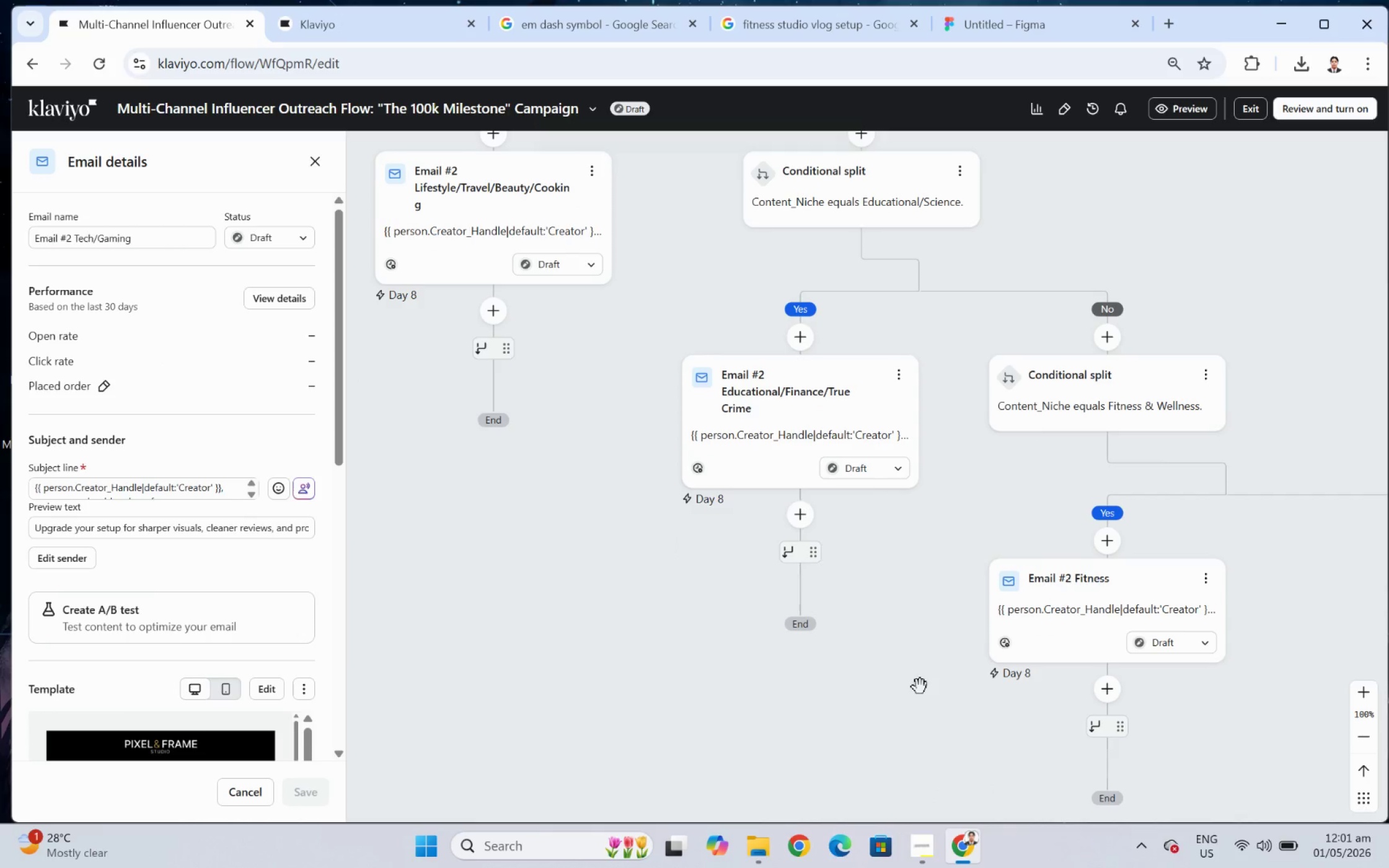 
left_click_drag(start_coordinate=[1157, 669], to_coordinate=[655, 711])
 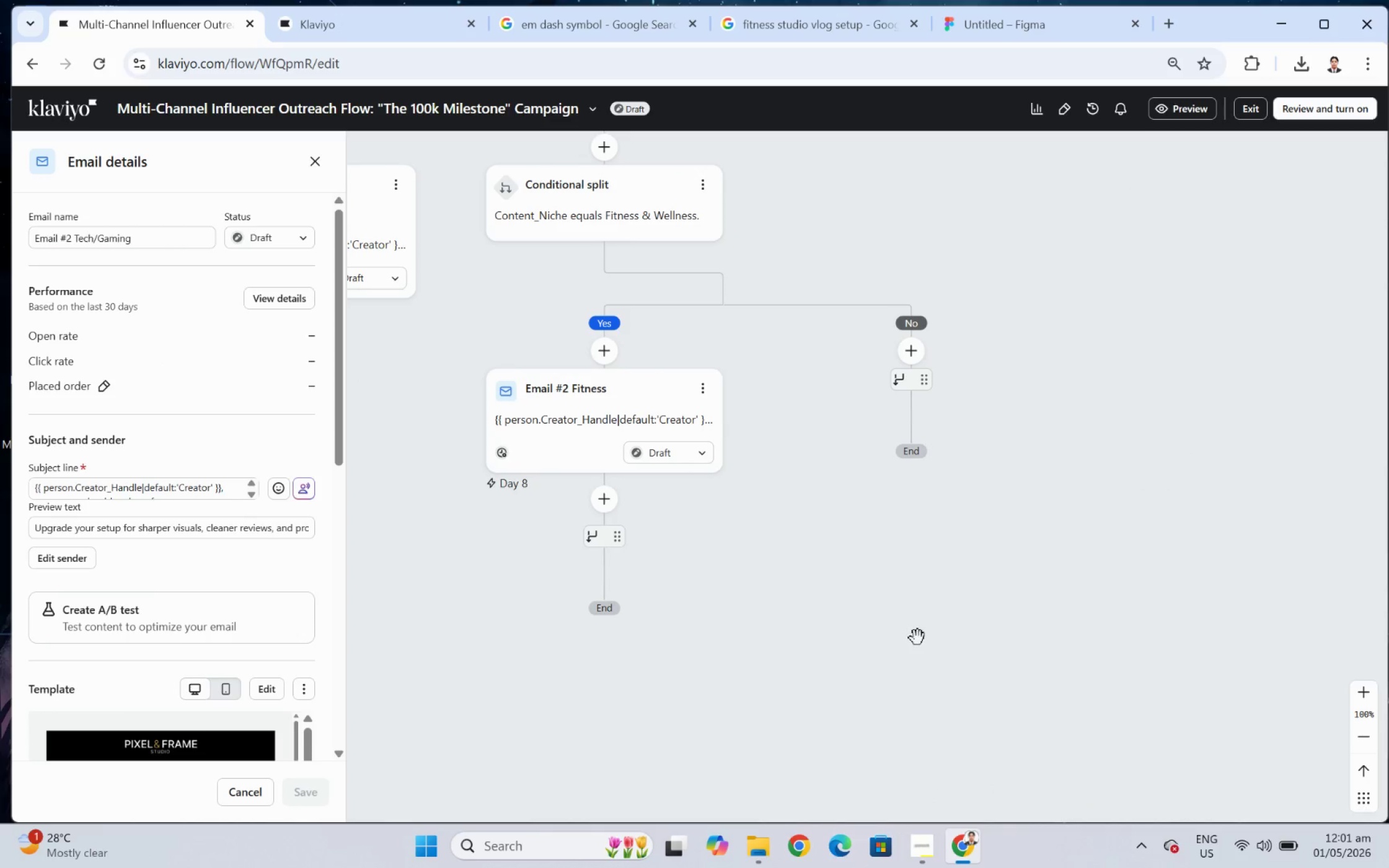 
scroll: coordinate [1016, 698], scroll_direction: down, amount: 5.0
 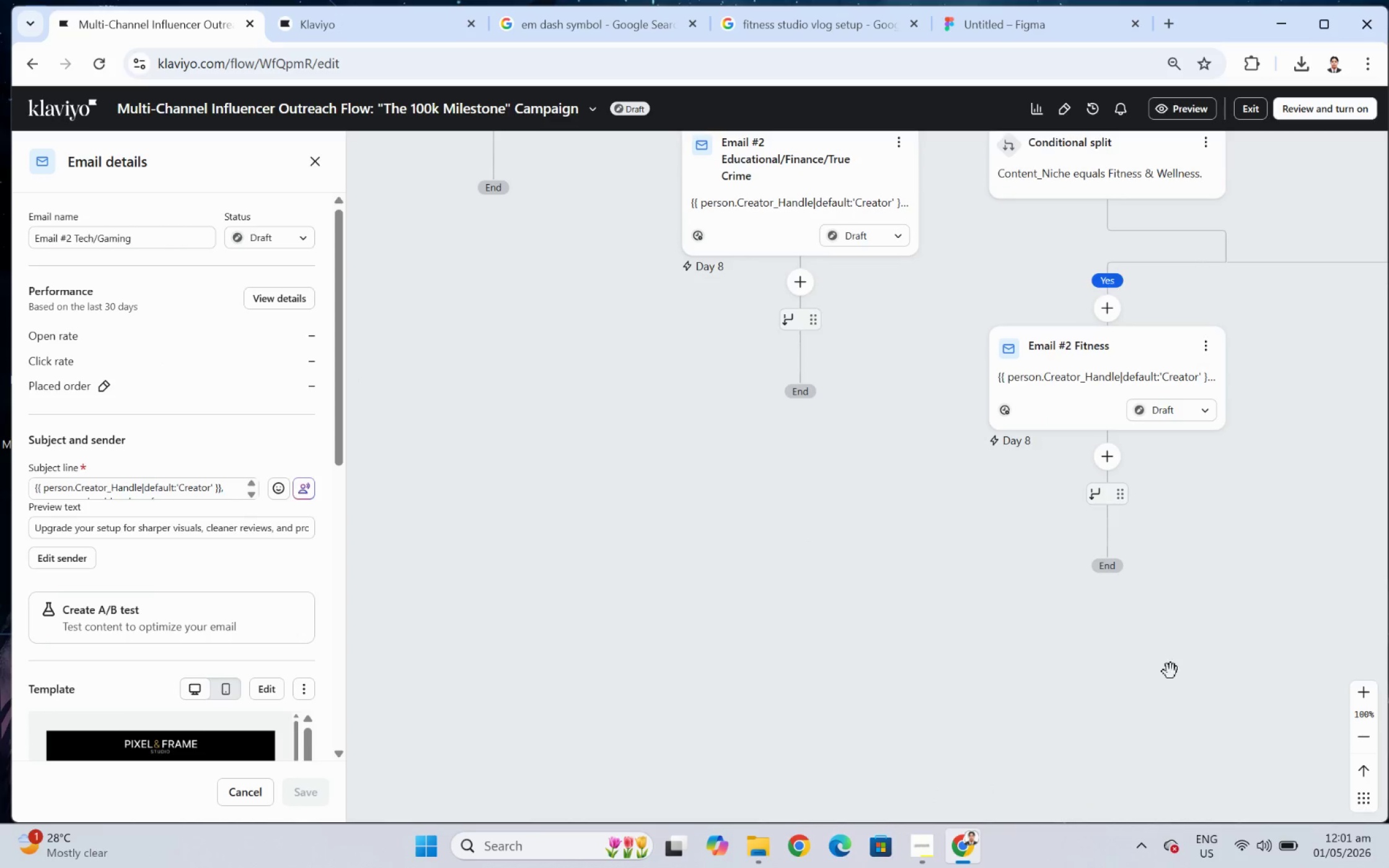 
left_click_drag(start_coordinate=[922, 639], to_coordinate=[1039, 687])
 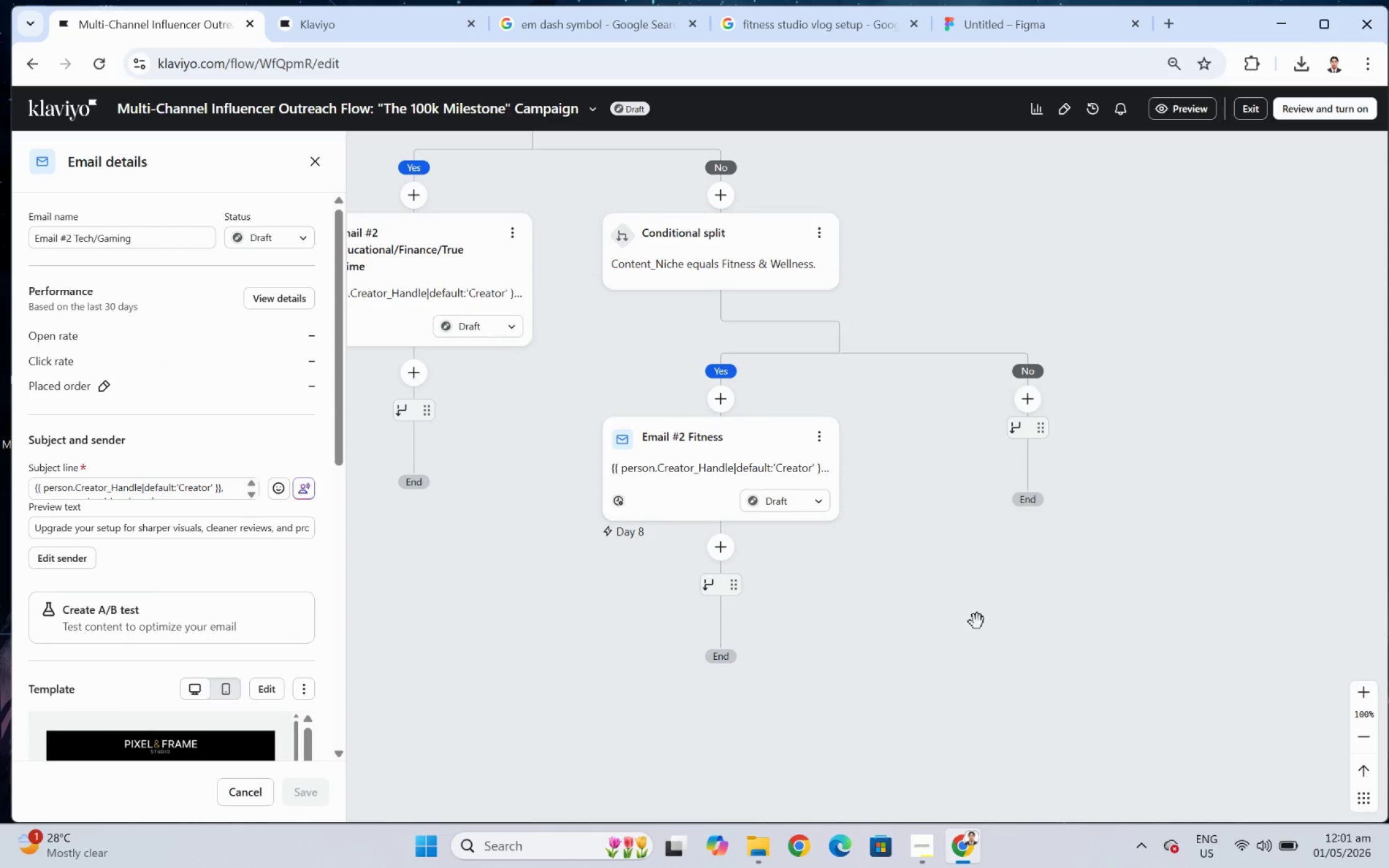 
left_click_drag(start_coordinate=[958, 621], to_coordinate=[1104, 636])
 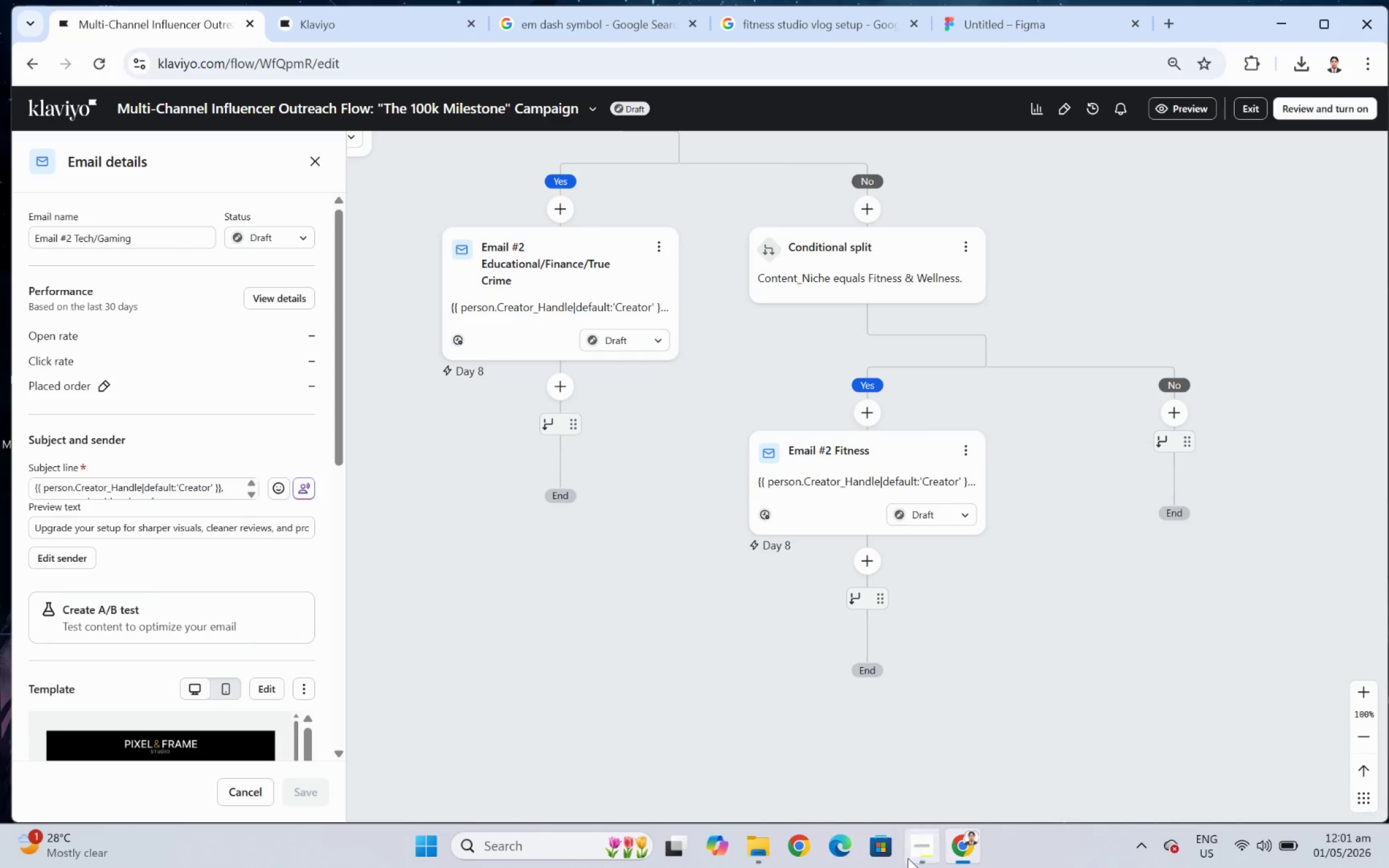 
left_click([924, 858])